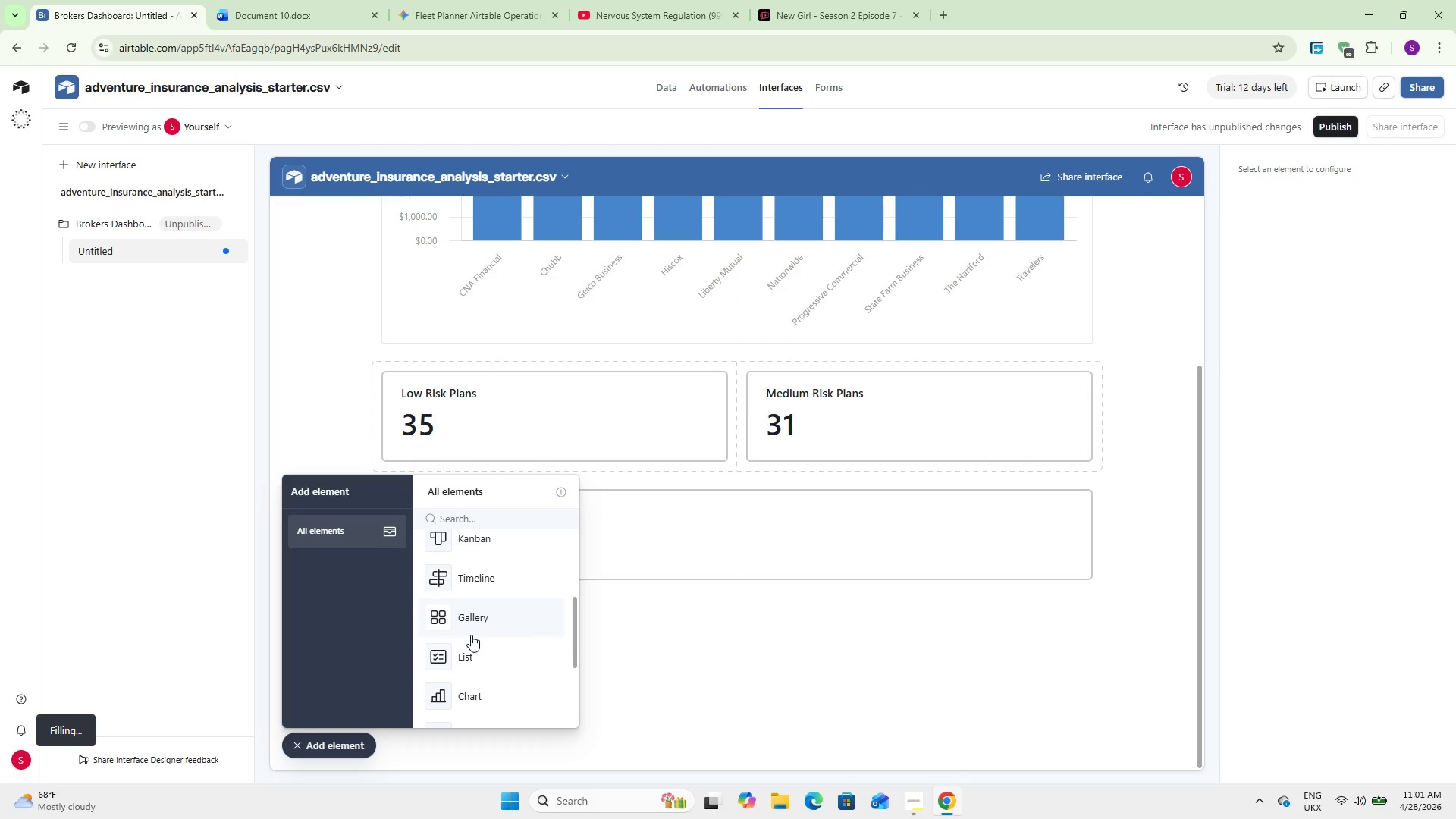 
left_click([476, 523])
 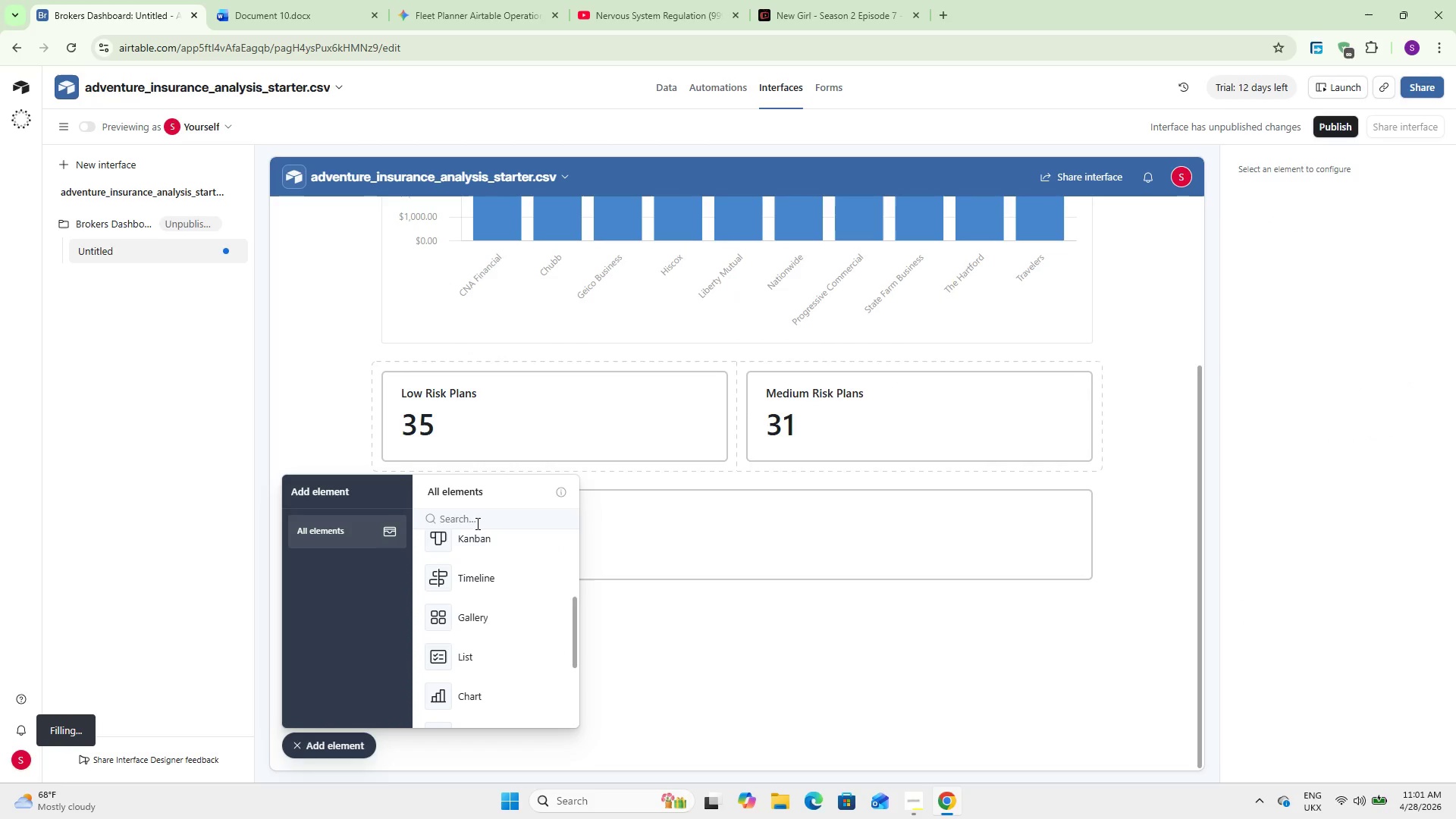 
type(re)
key(Backspace)
key(Backspace)
key(Backspace)
type(k)
key(Backspace)
key(Backspace)
type(lis)
 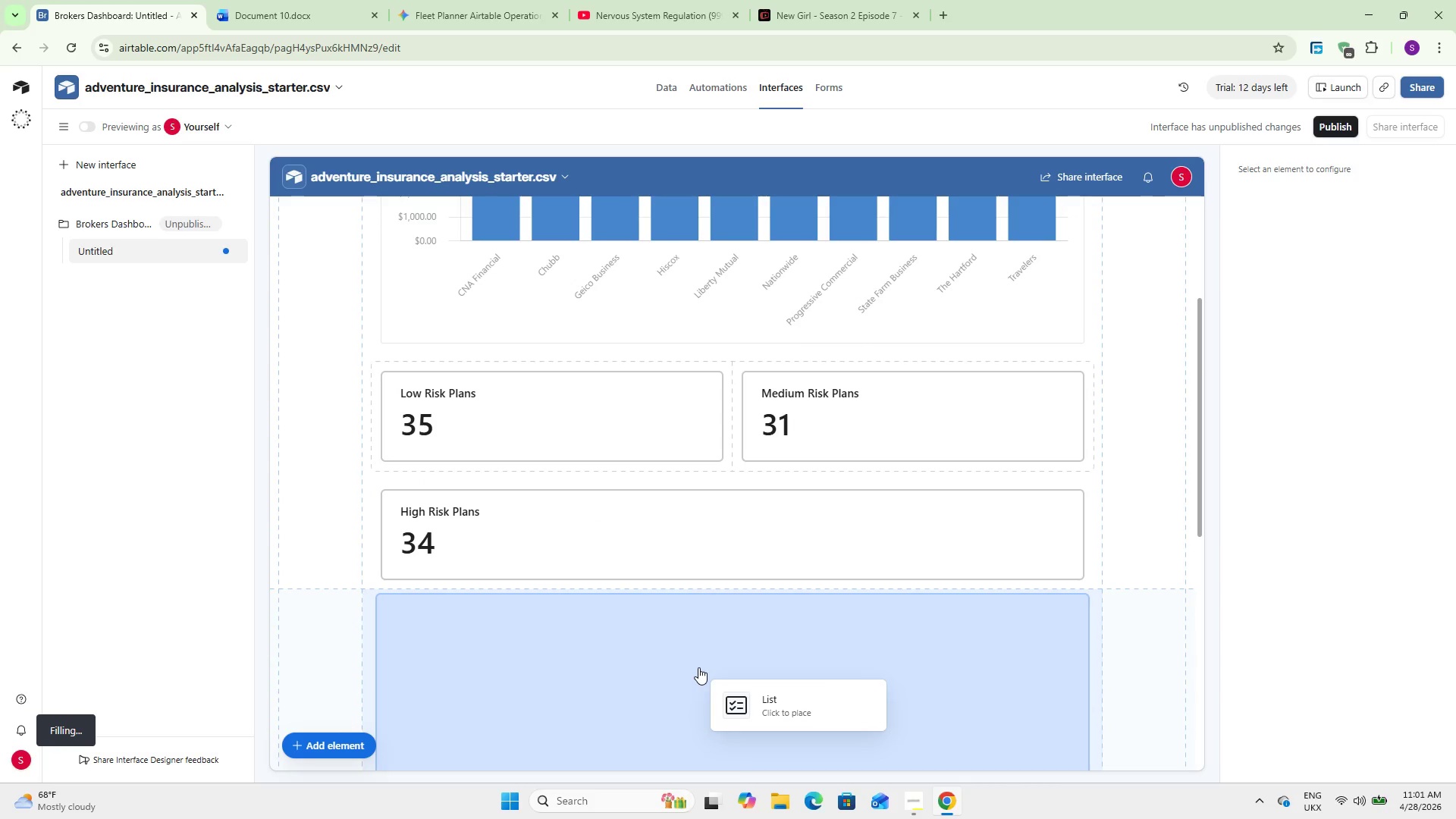 
left_click([698, 667])
 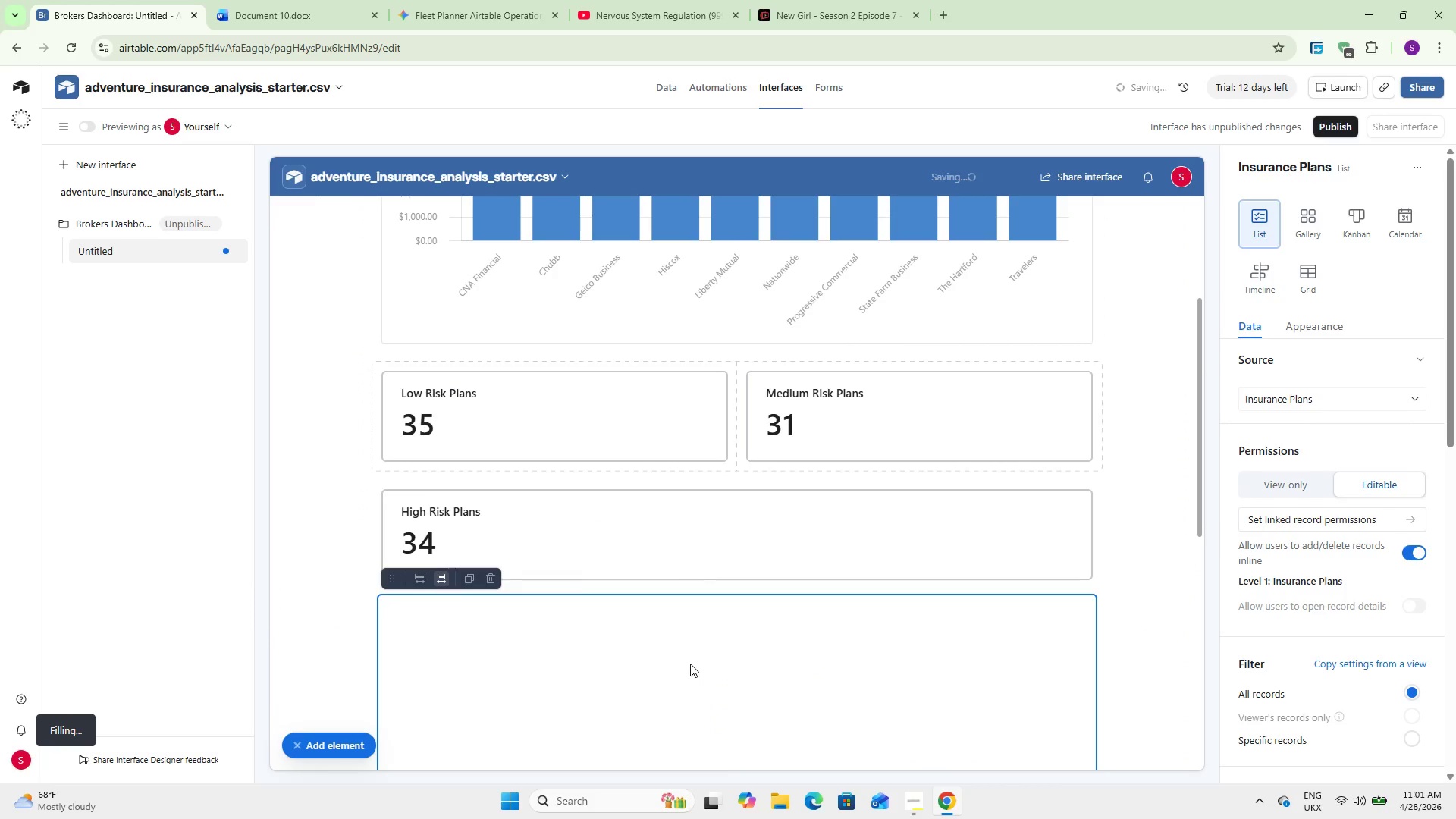 
scroll: coordinate [544, 585], scroll_direction: down, amount: 6.0
 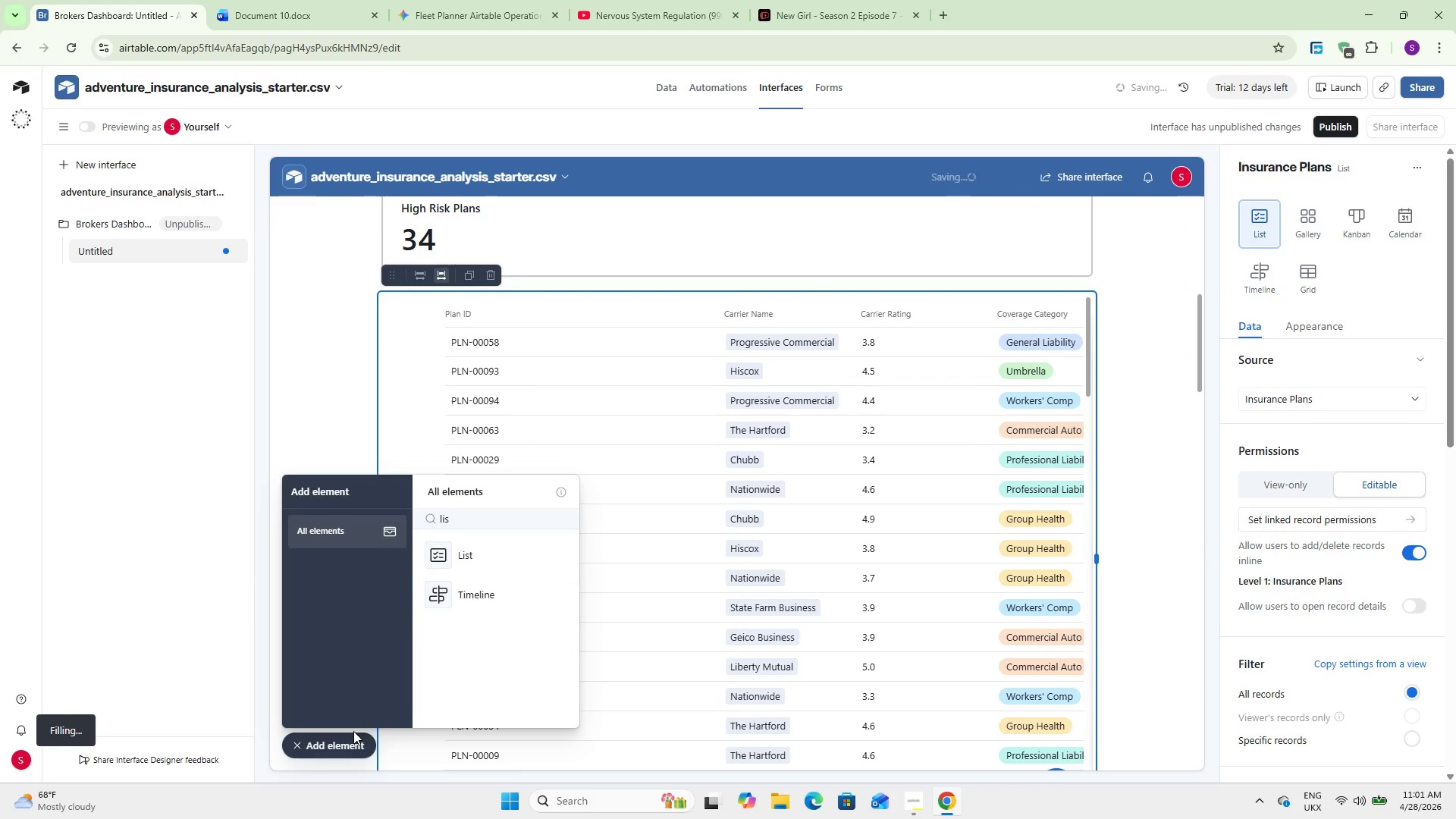 
left_click([338, 745])
 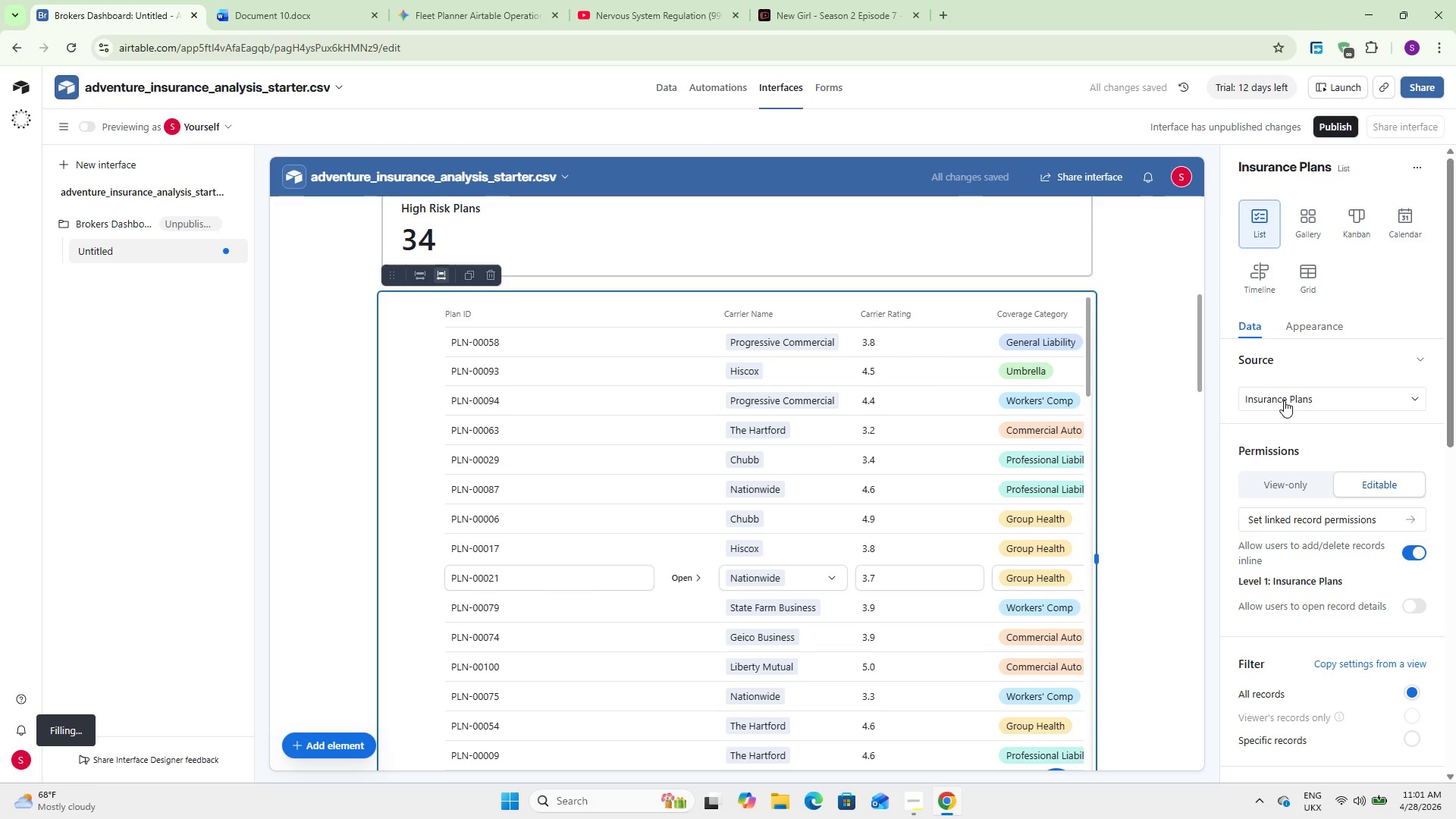 
wait(9.22)
 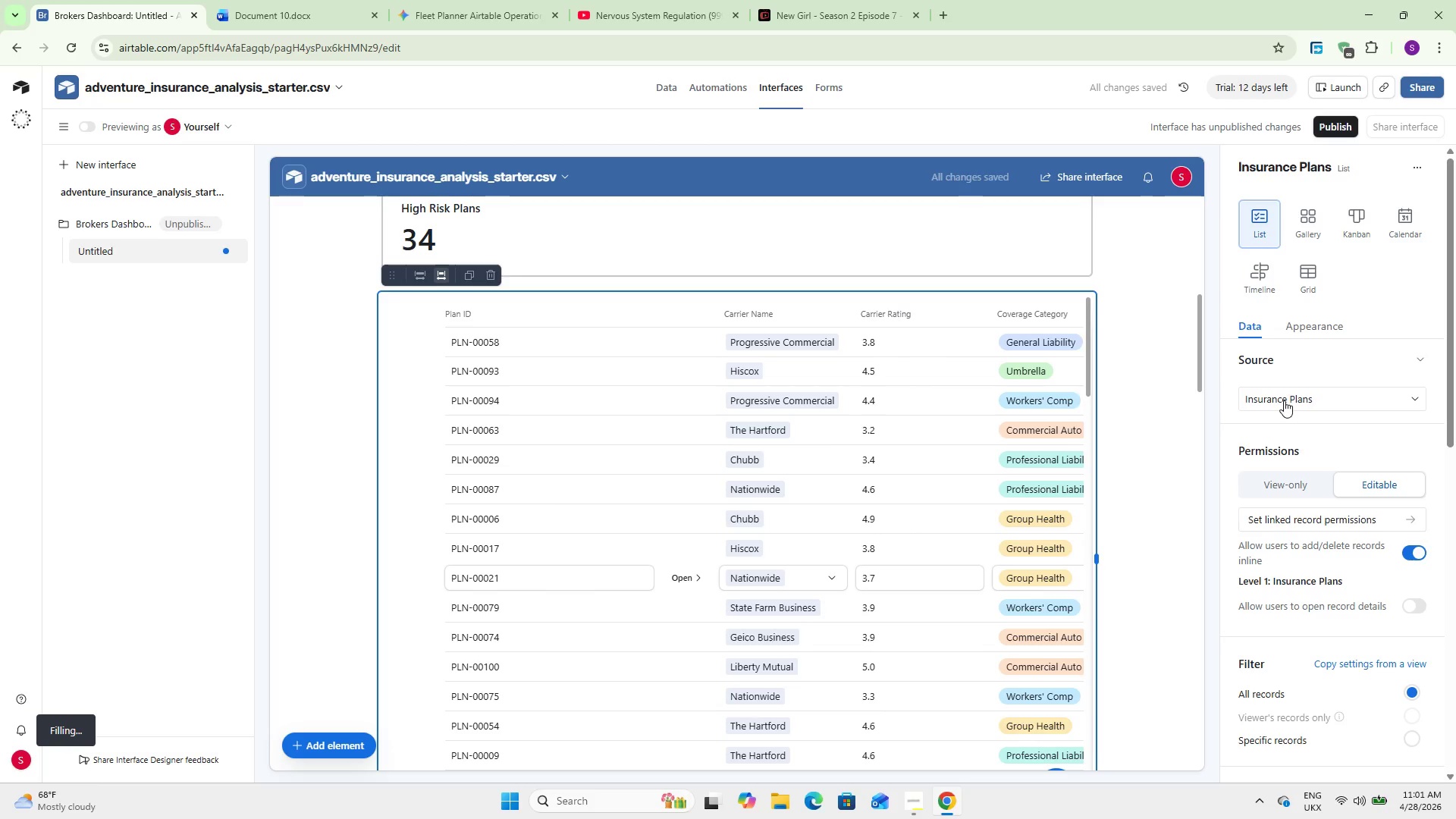 
scroll: coordinate [1269, 416], scroll_direction: down, amount: 2.0
 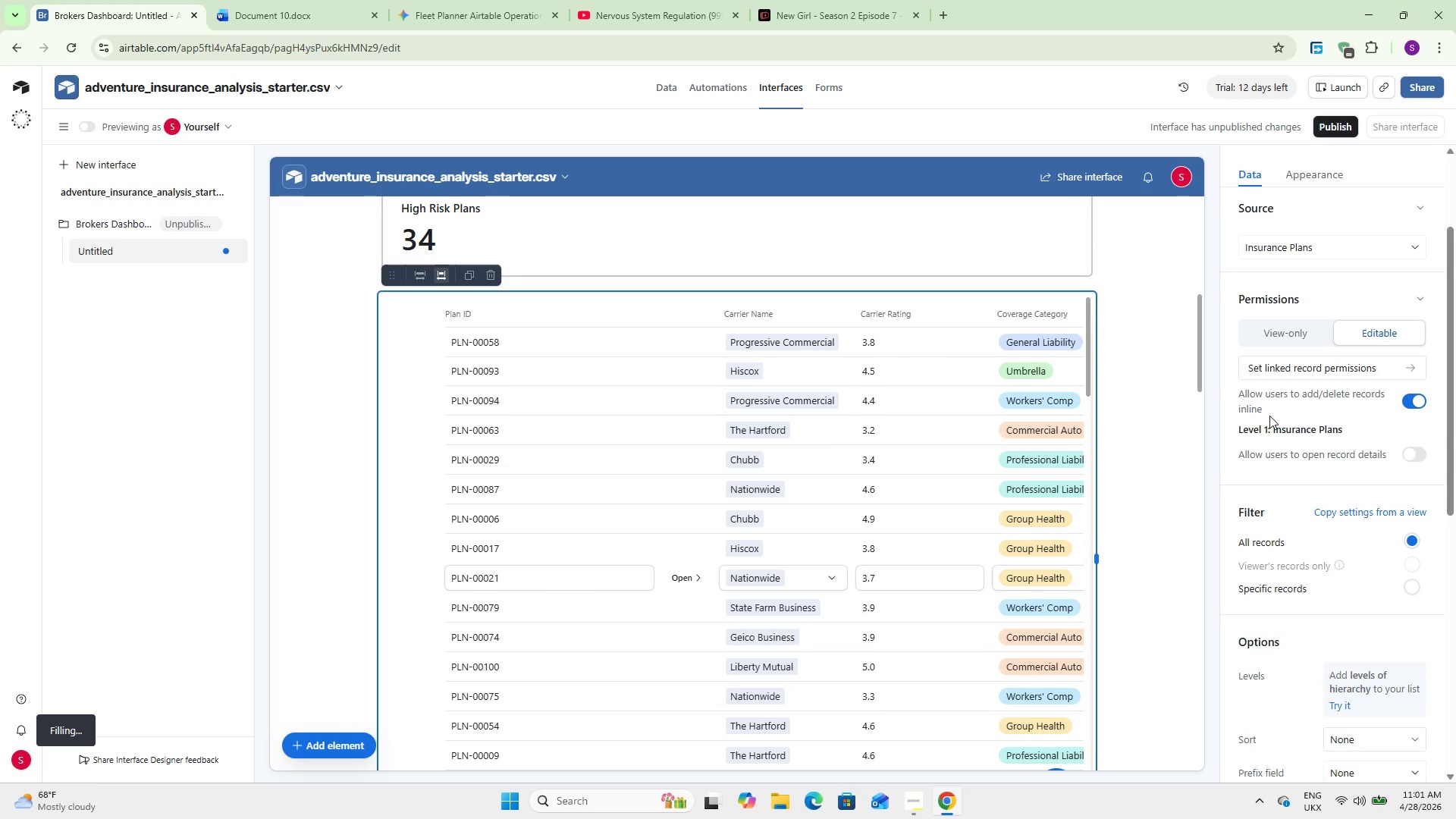 
scroll: coordinate [1269, 416], scroll_direction: up, amount: 1.0
 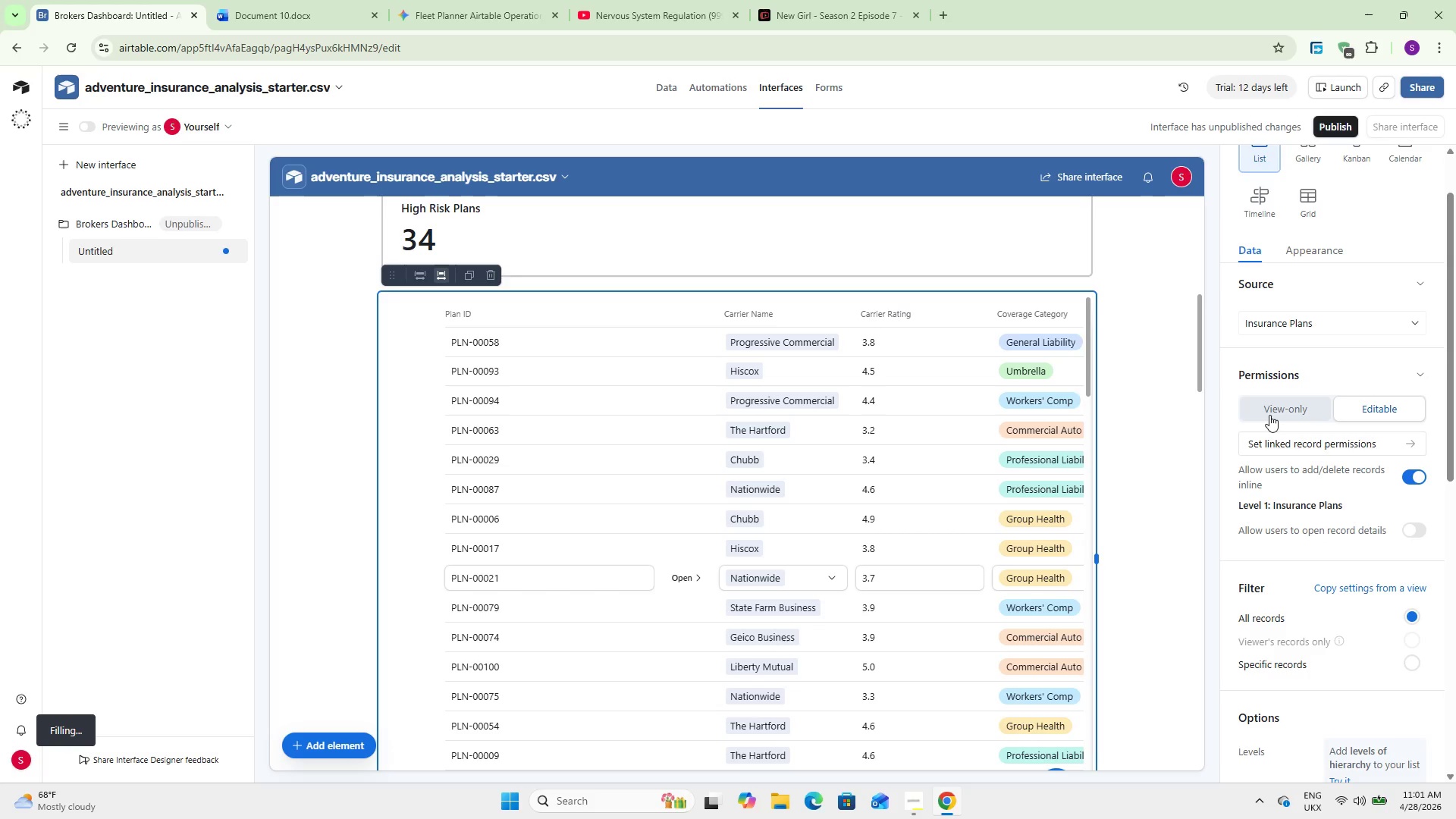 
wait(16.48)
 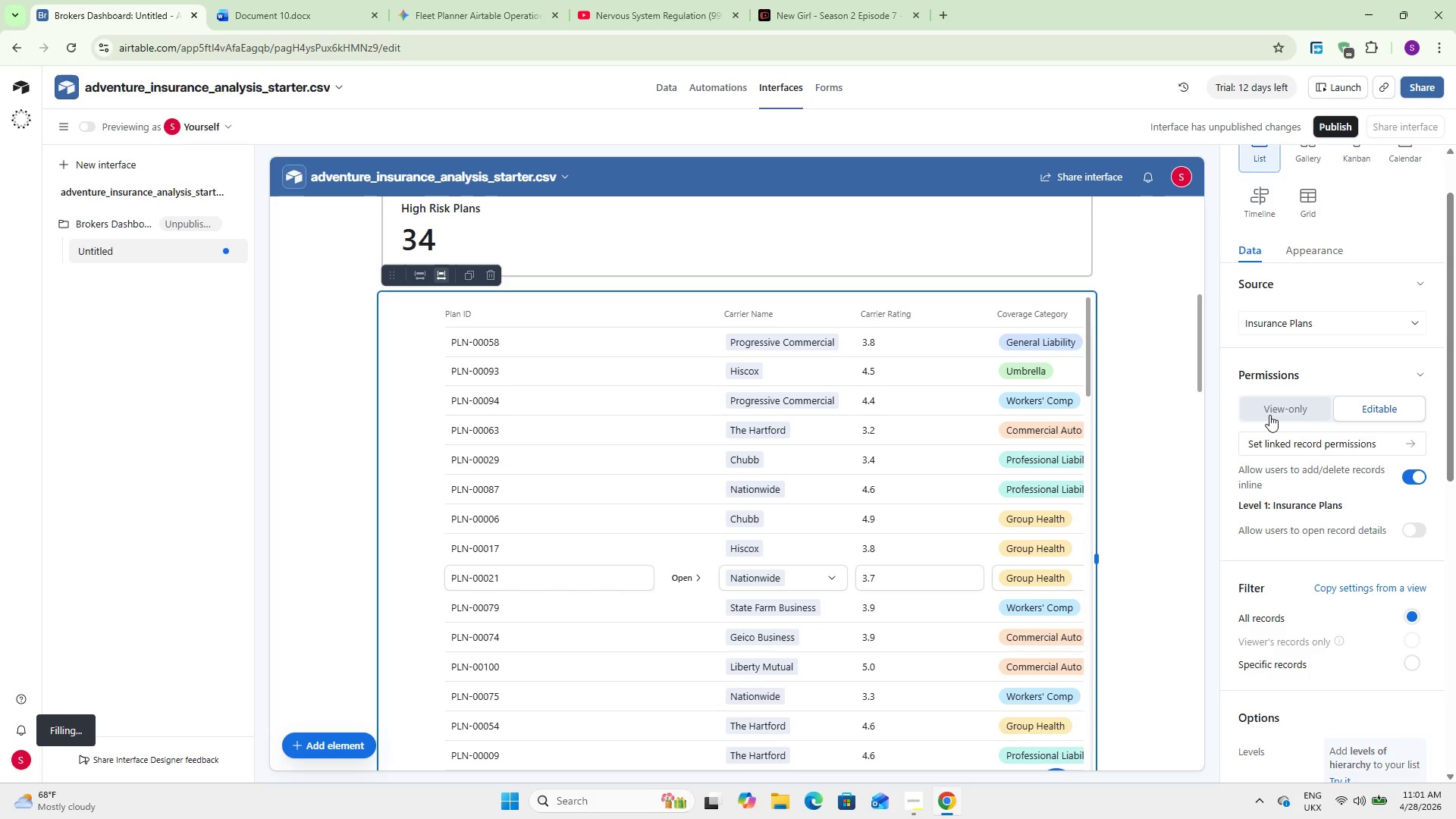 
scroll: coordinate [1311, 527], scroll_direction: down, amount: 8.0
 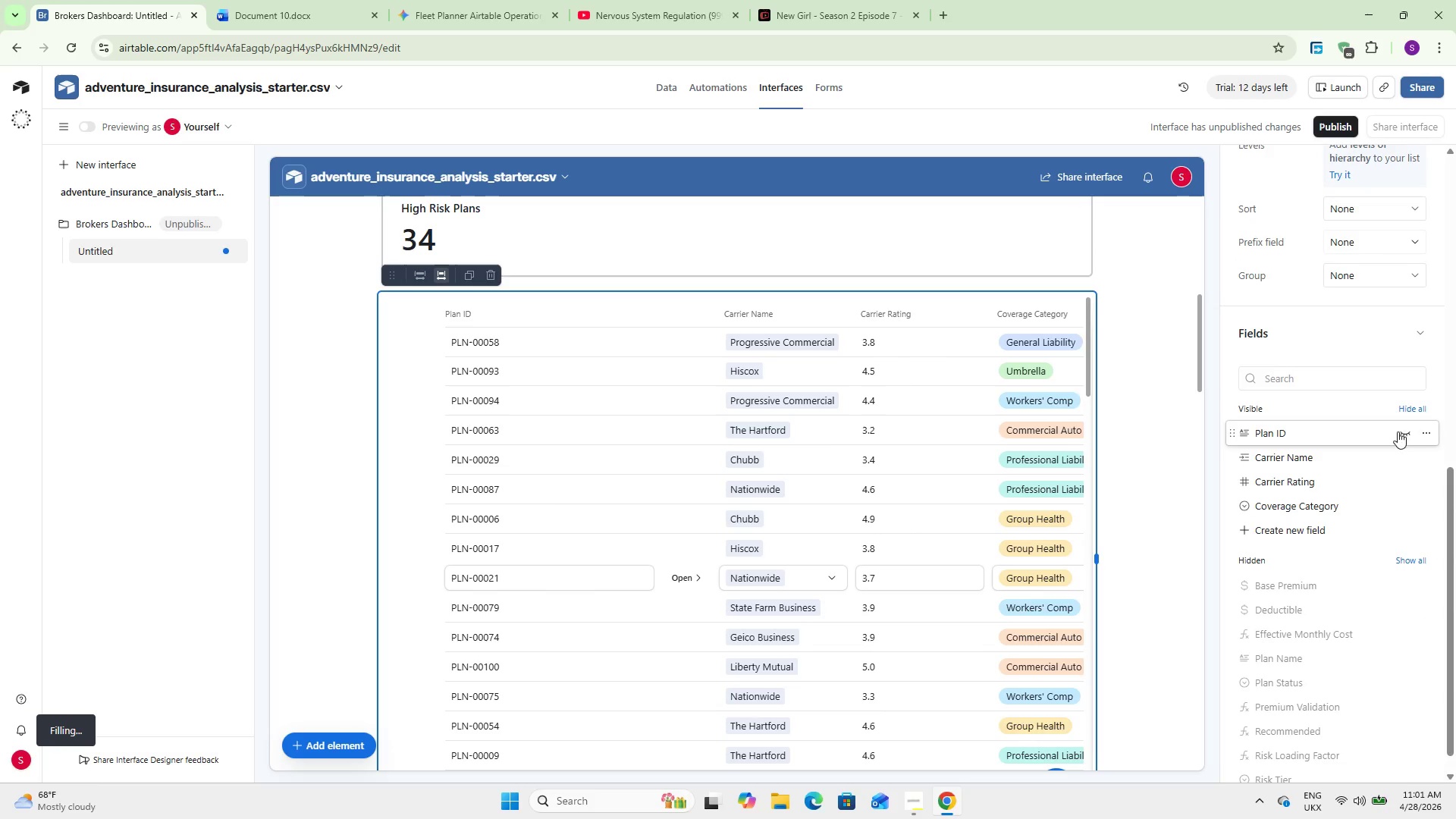 
left_click([1404, 432])
 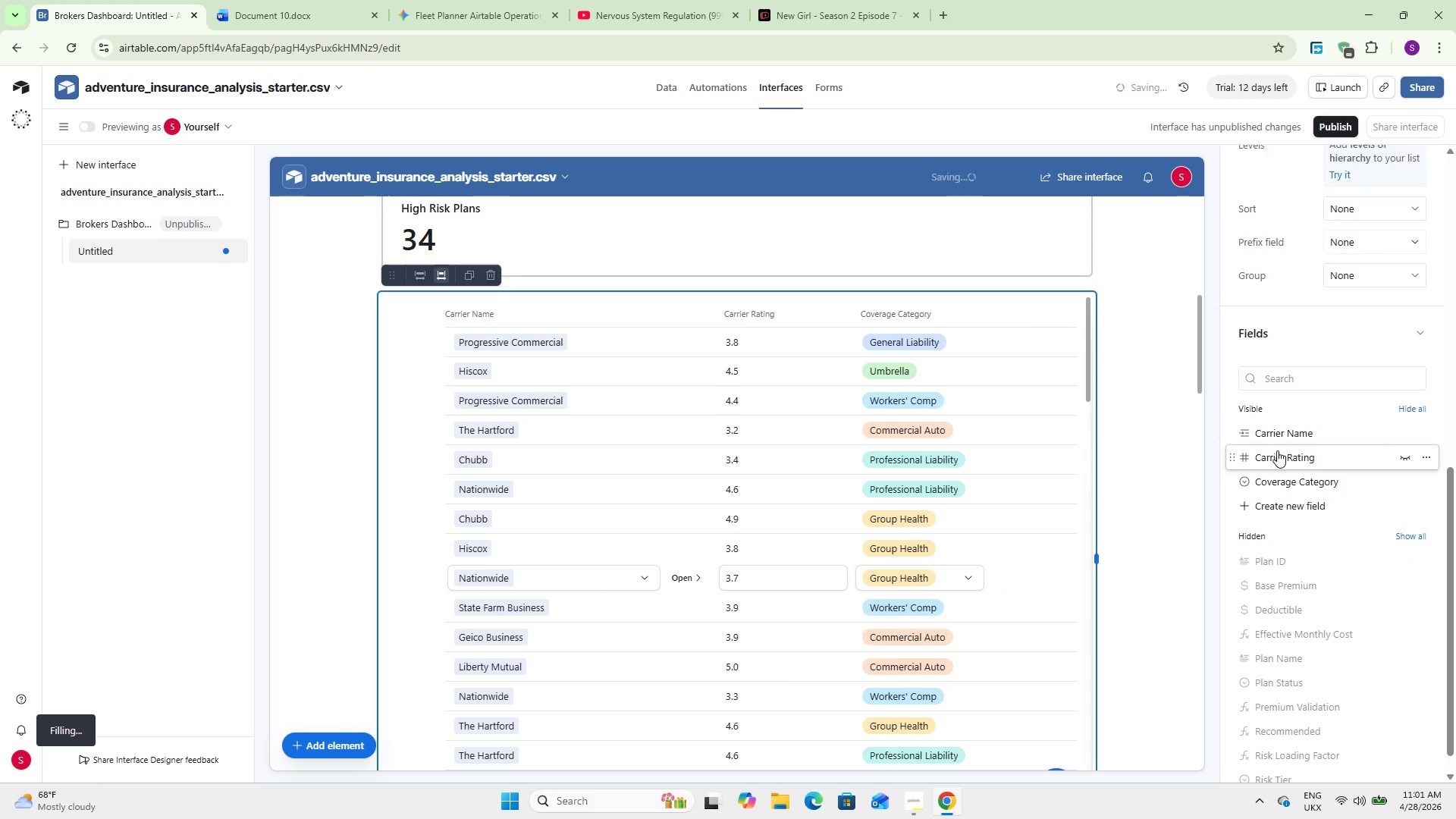 
scroll: coordinate [1285, 494], scroll_direction: down, amount: 3.0
 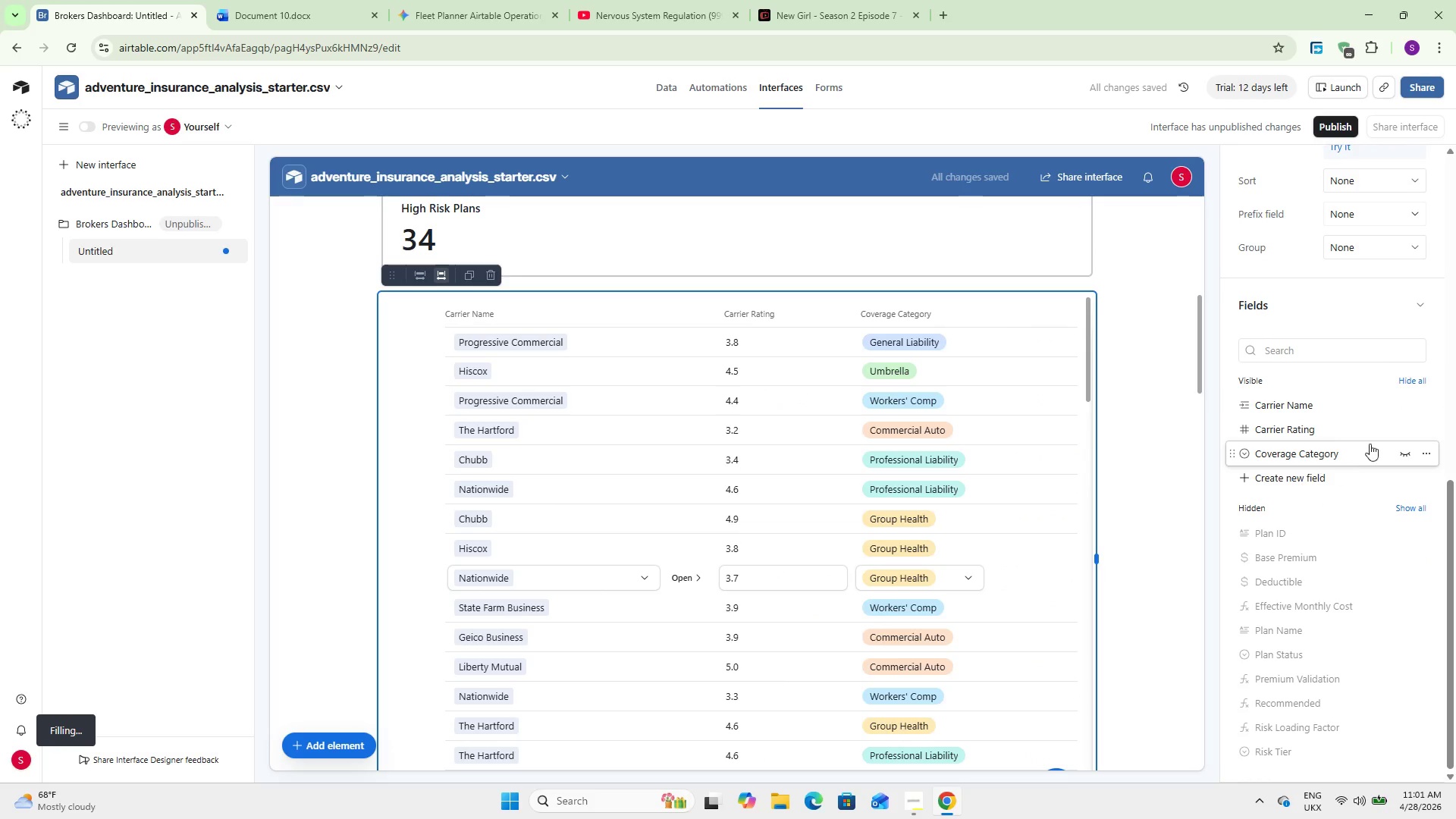 
left_click([1416, 384])
 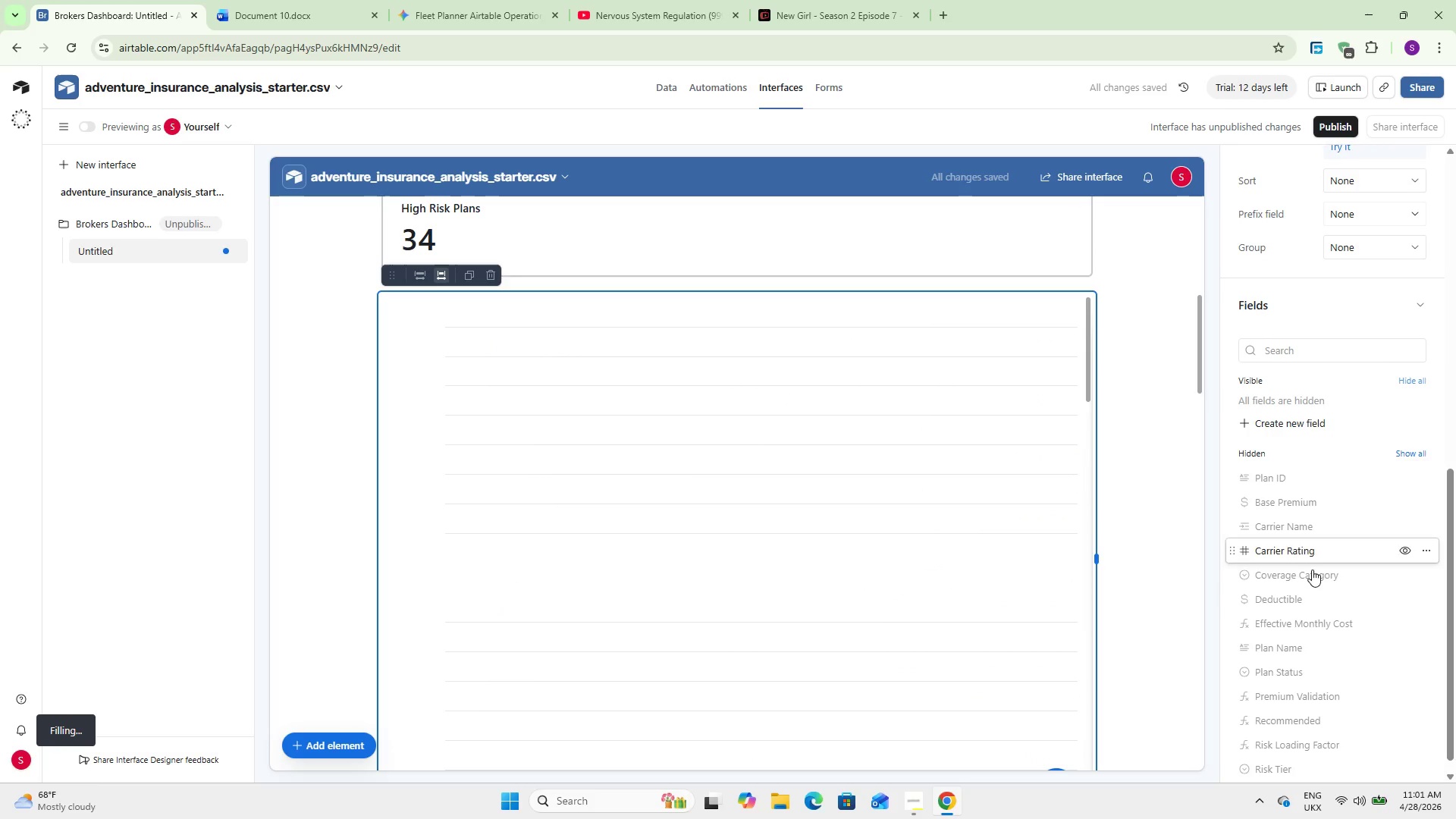 
left_click([1406, 643])
 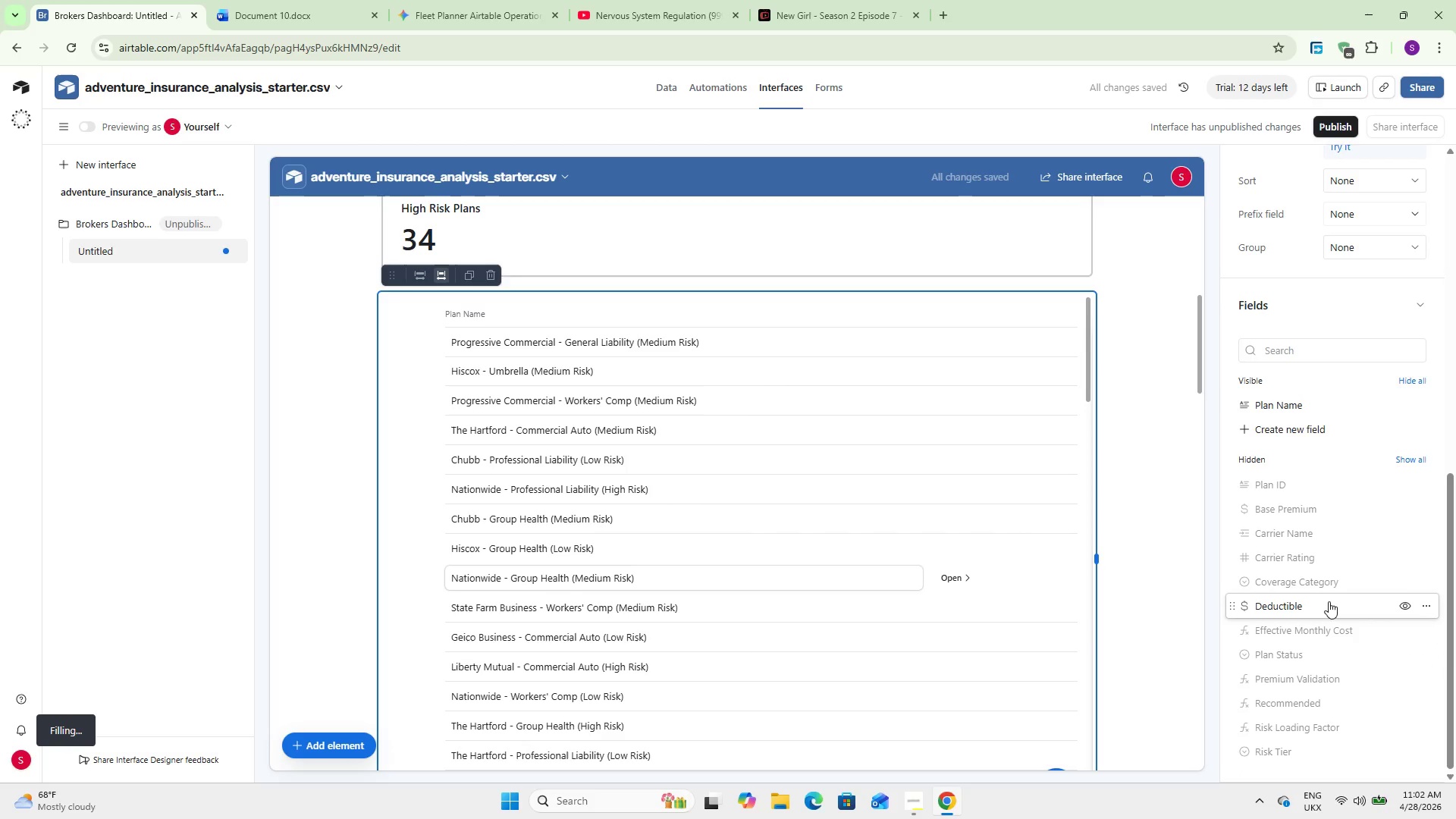 
wait(5.7)
 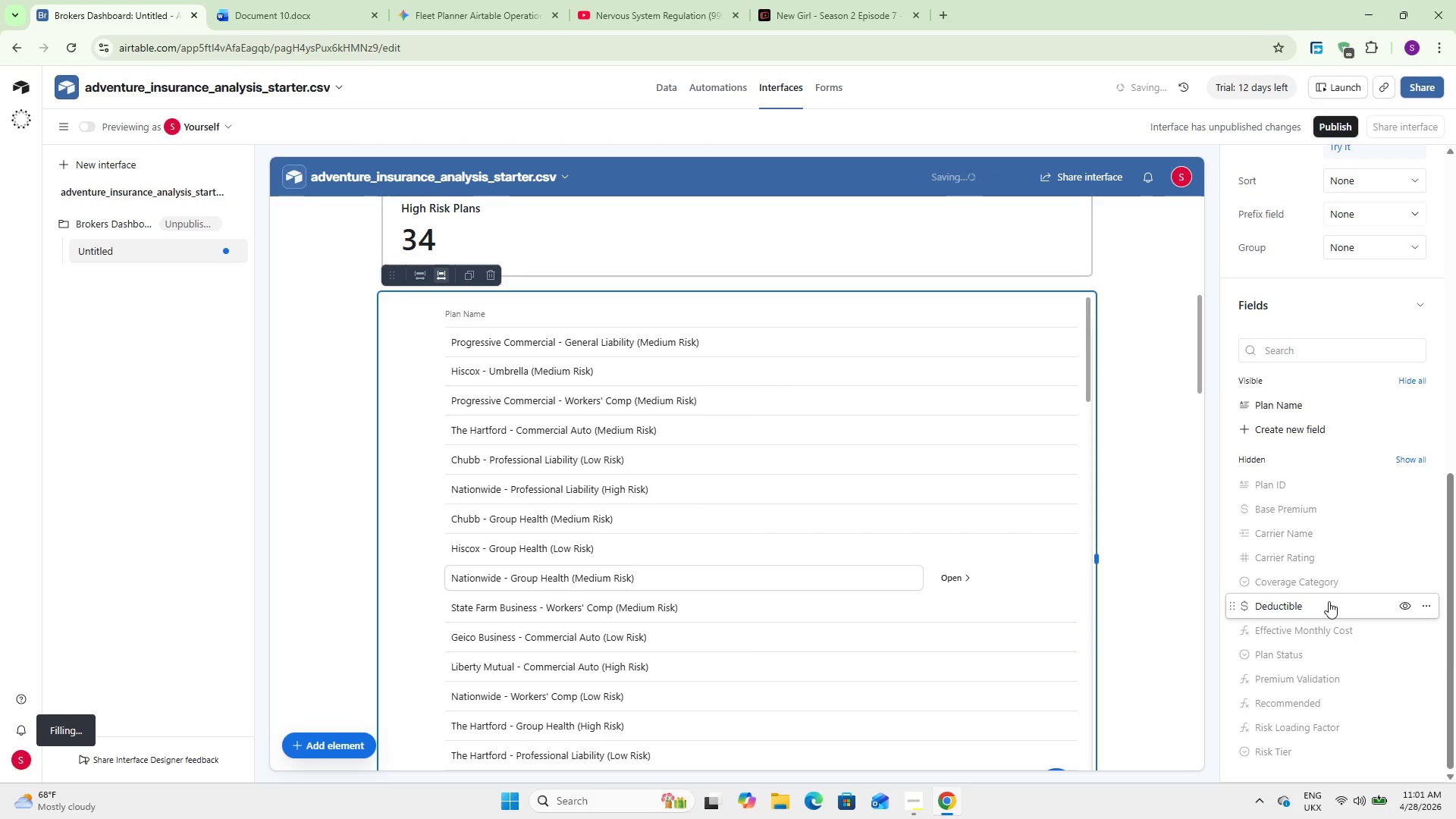 
left_click([1404, 531])
 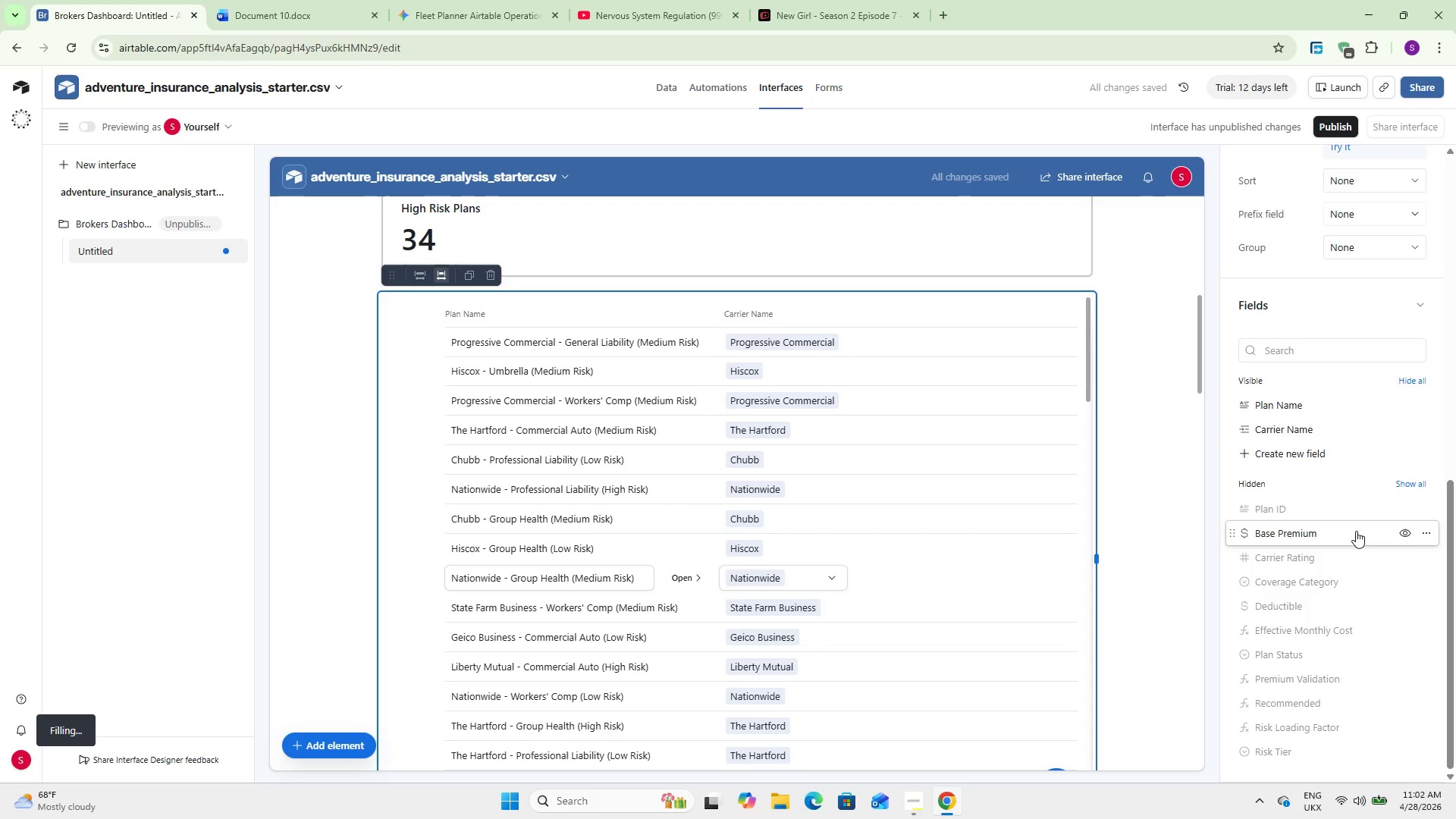 
wait(6.12)
 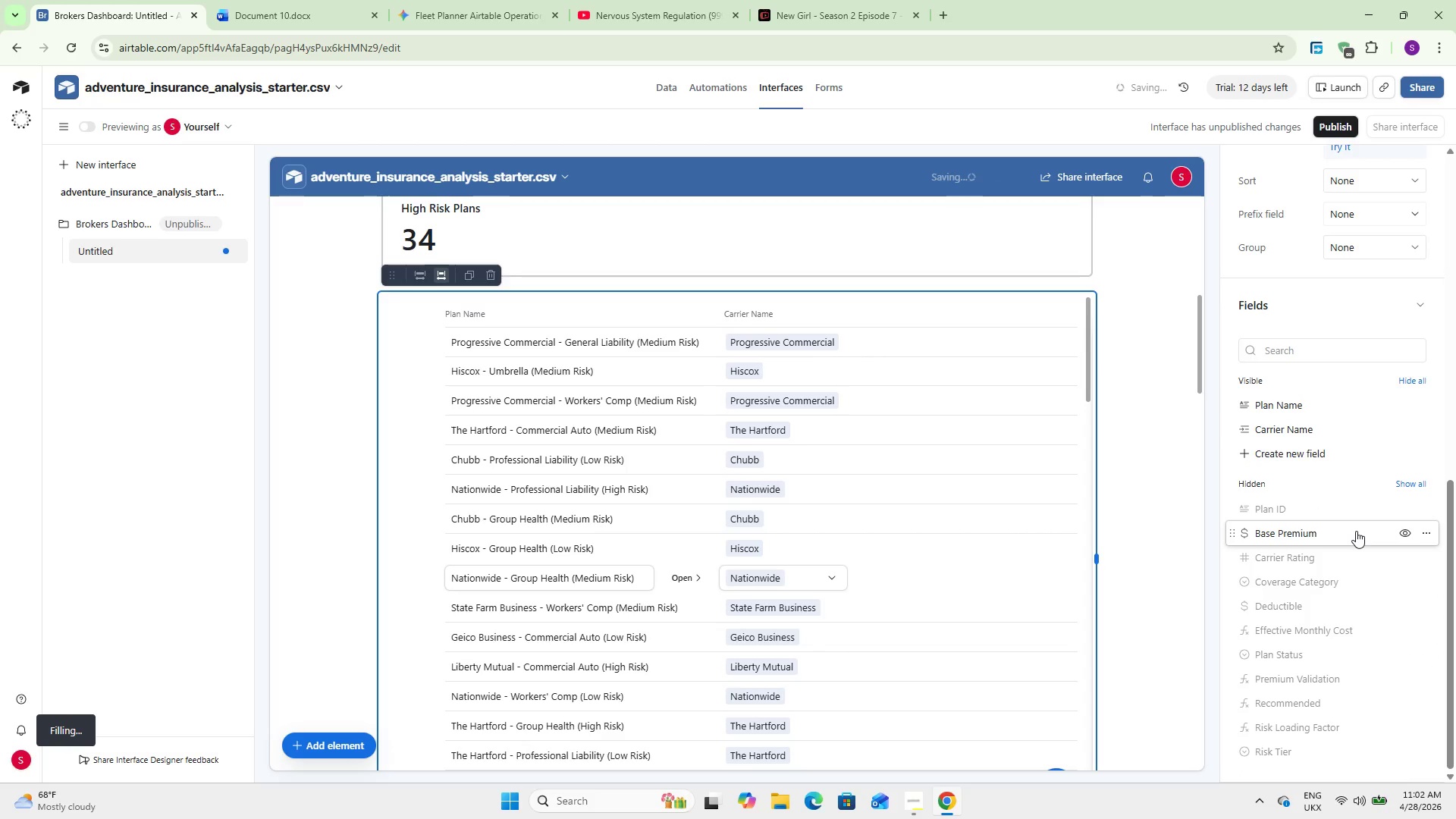 
left_click([1402, 582])
 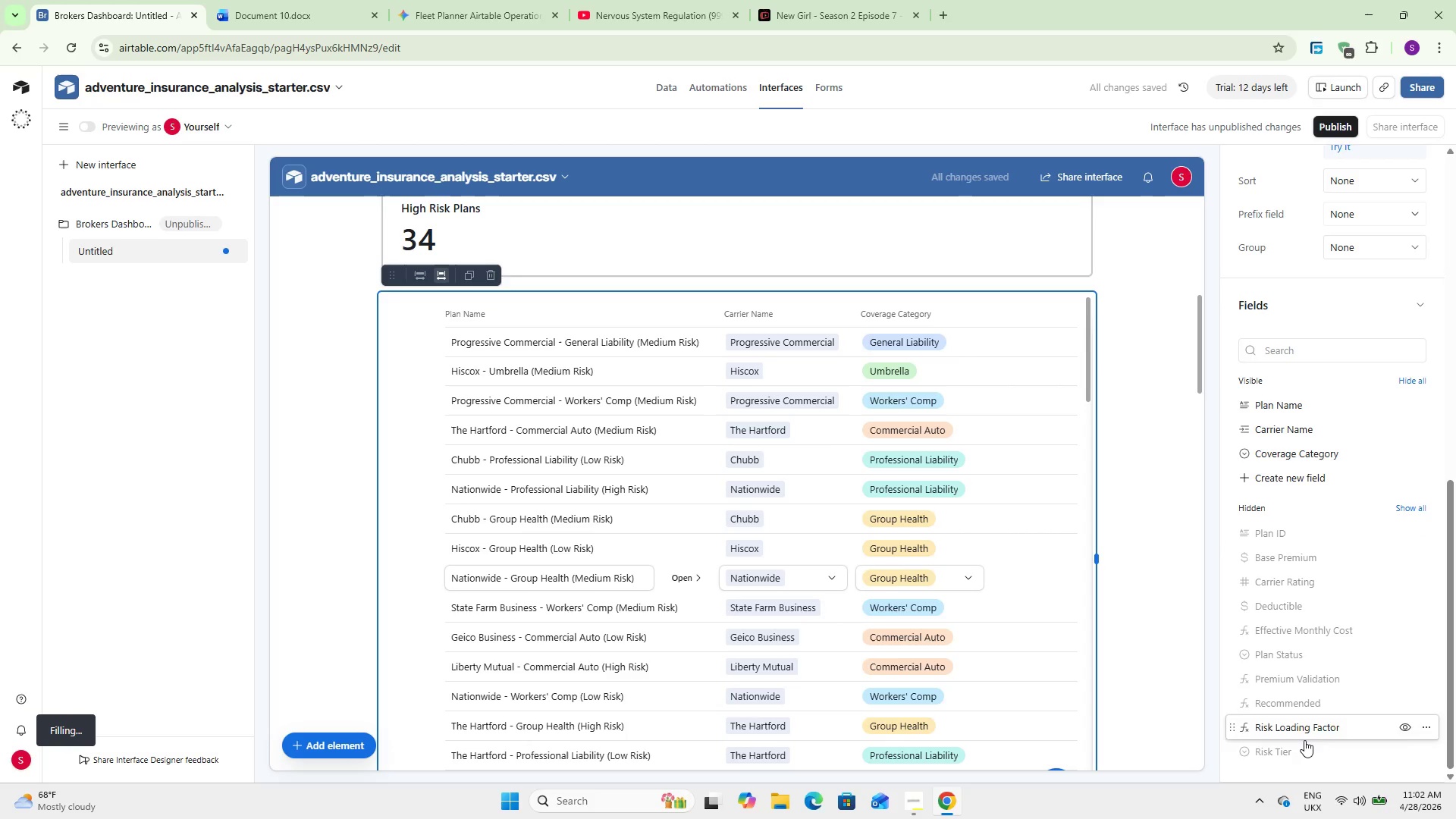 
left_click([1403, 632])
 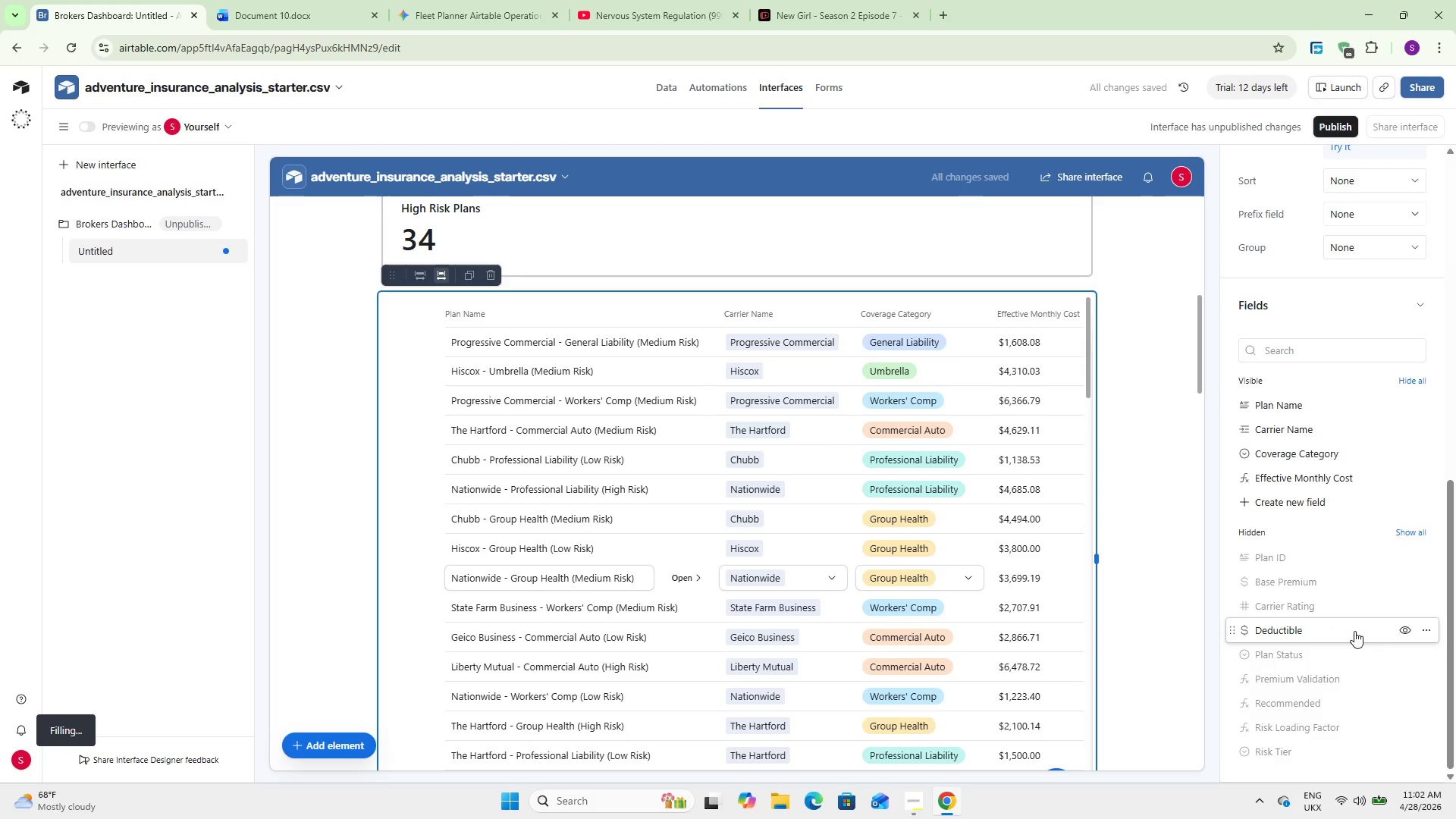 
scroll: coordinate [1325, 635], scroll_direction: down, amount: 1.0
 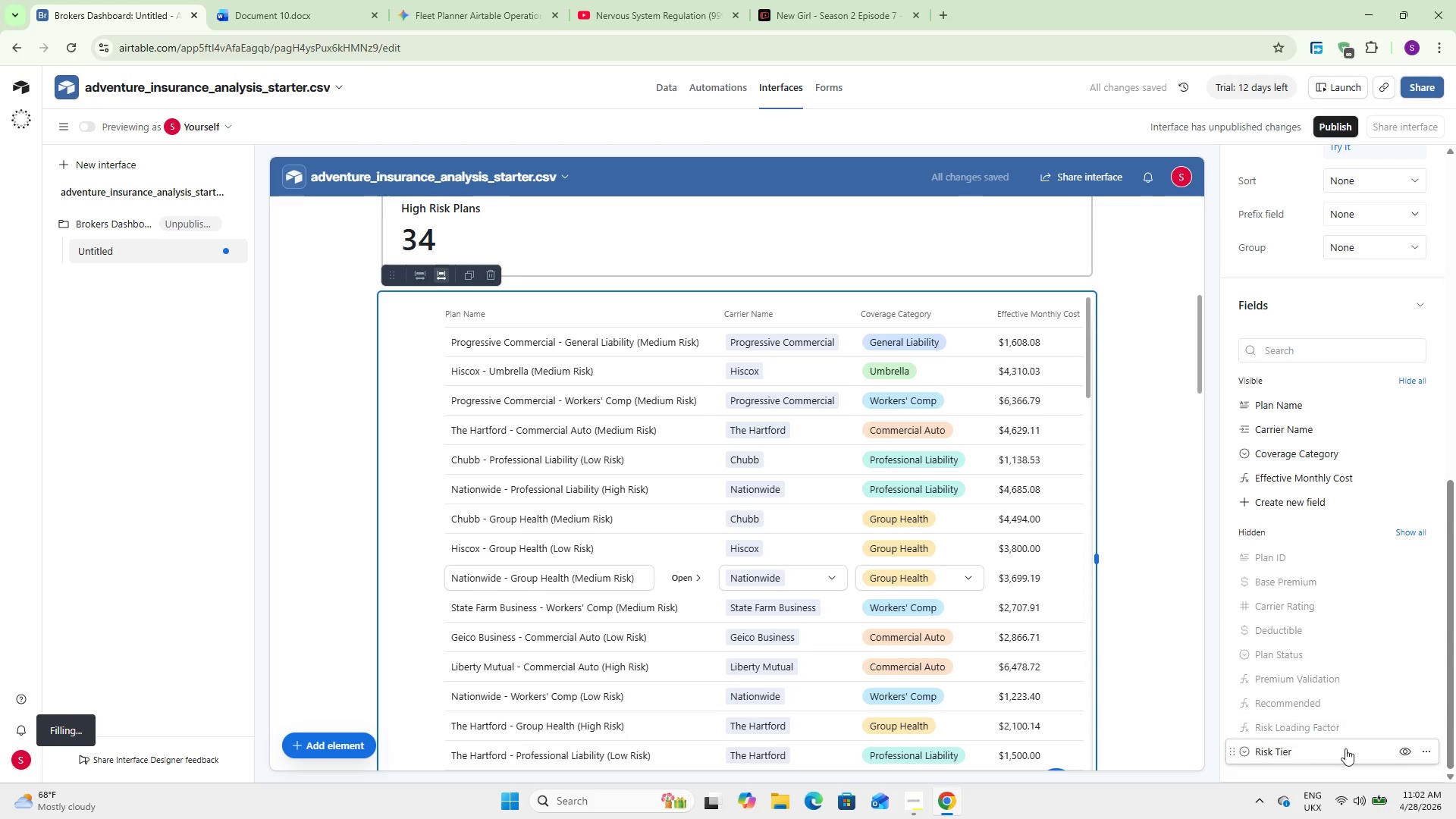 
left_click([1410, 750])
 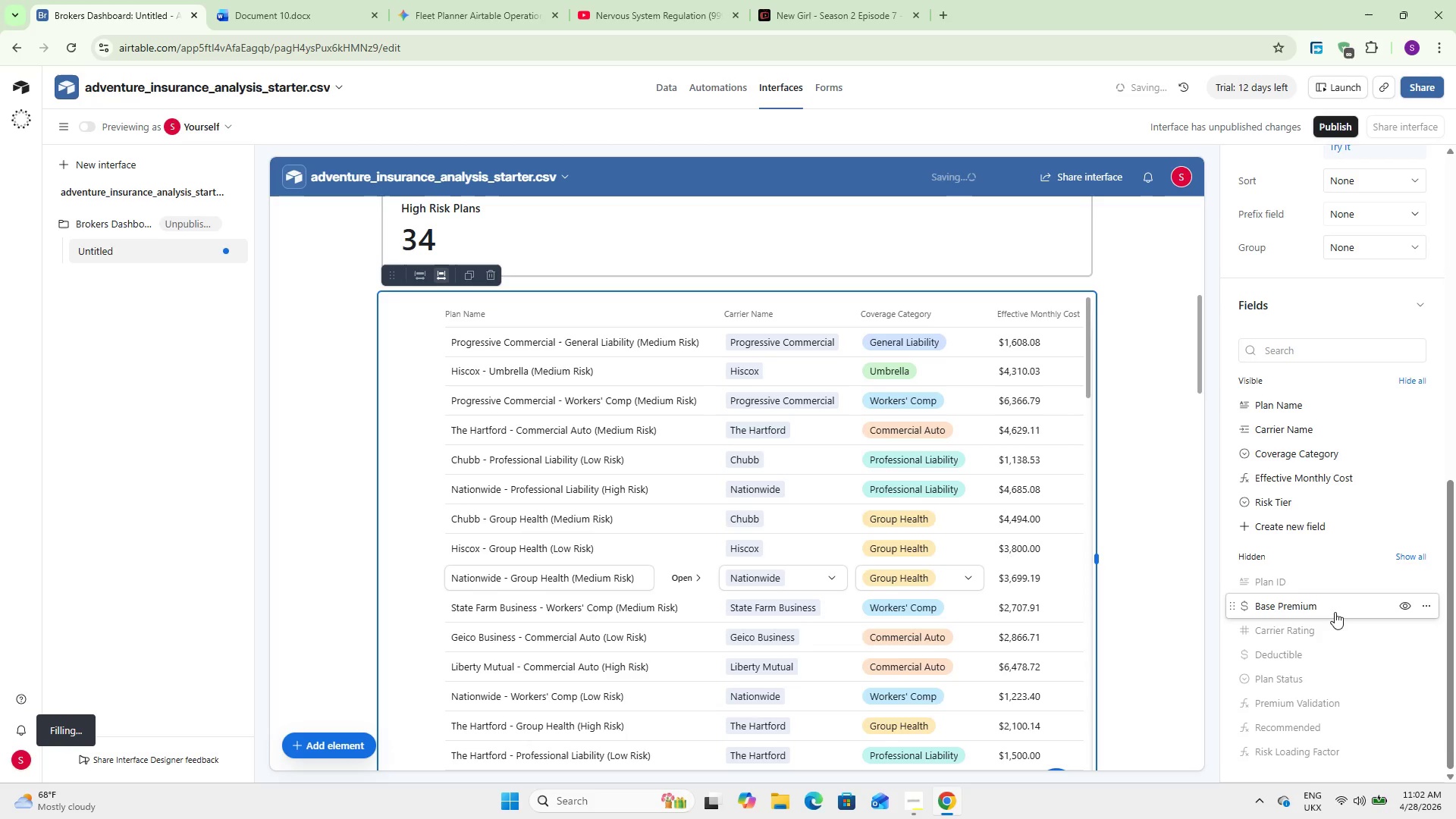 
scroll: coordinate [1335, 611], scroll_direction: up, amount: 4.0
 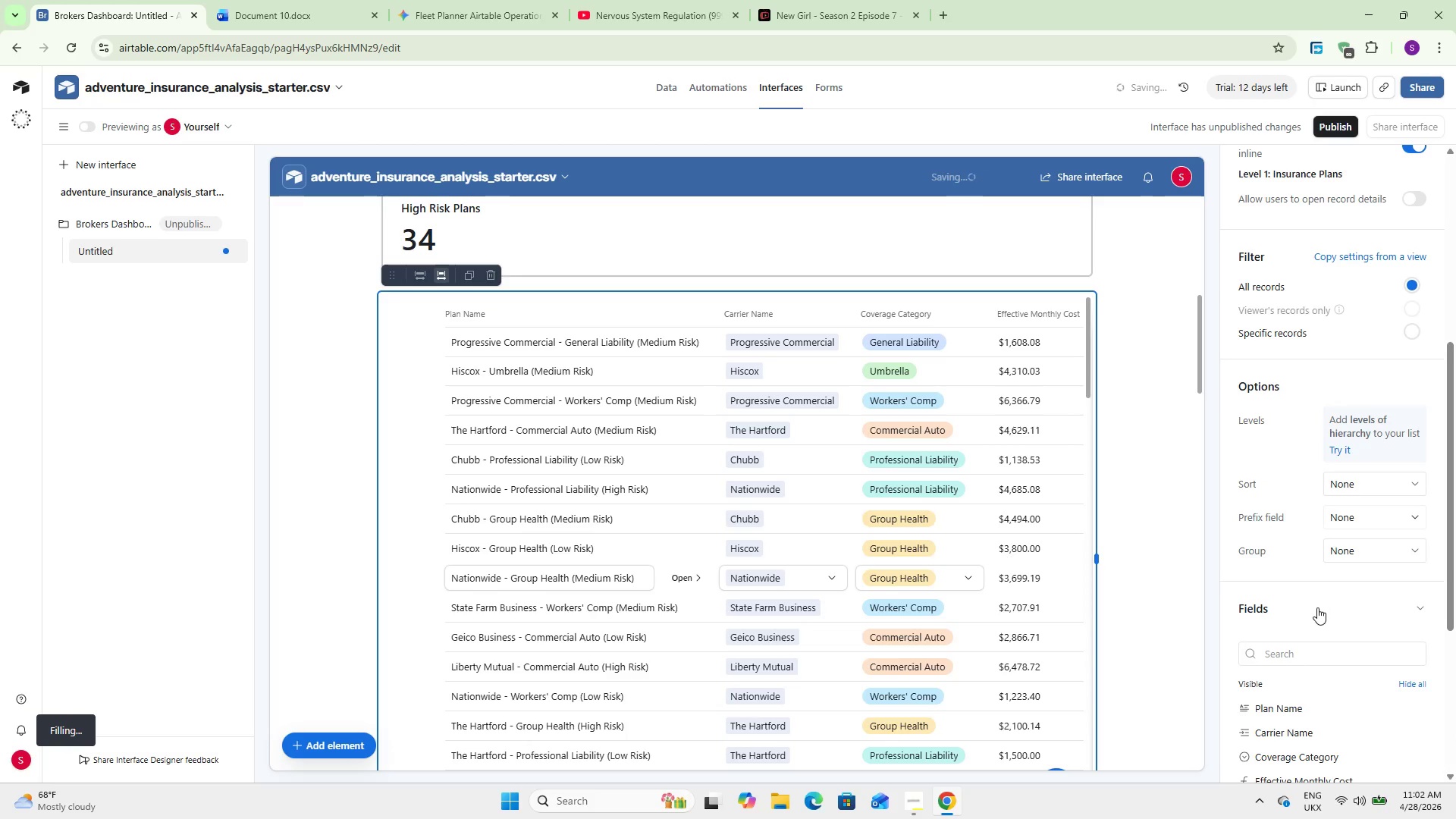 
left_click([1317, 607])
 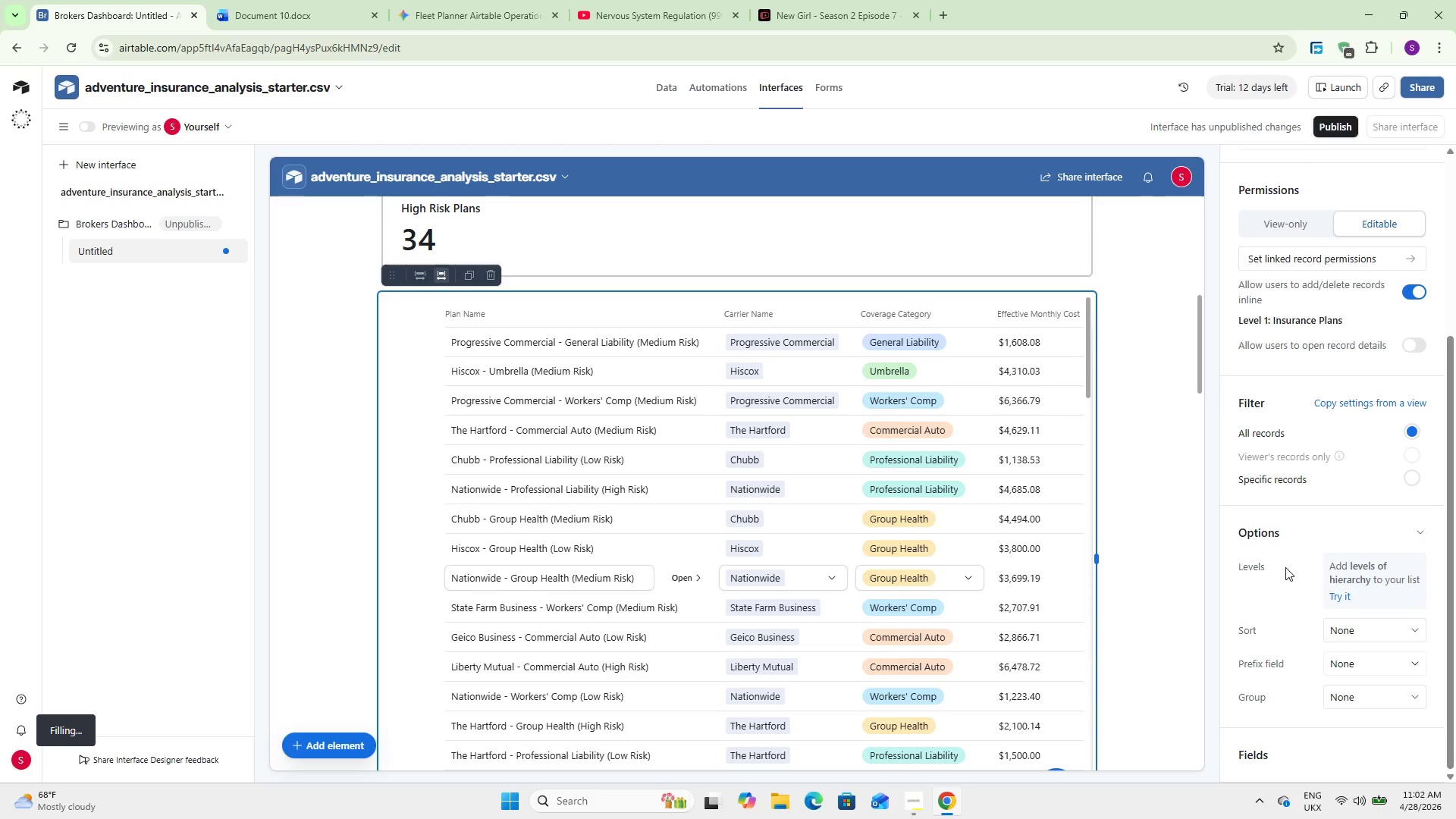 
wait(7.65)
 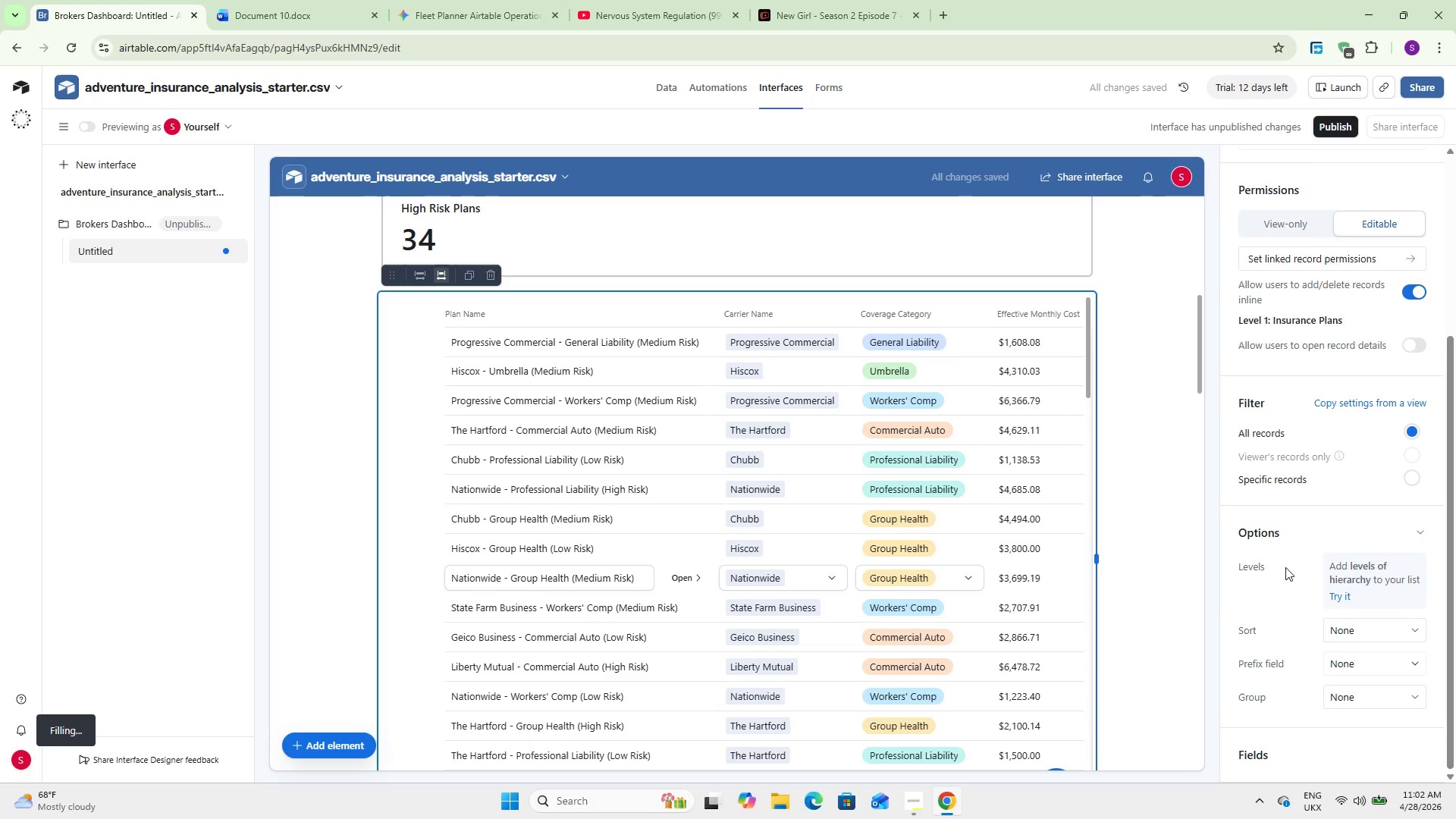 
mouse_move([1350, 489])
 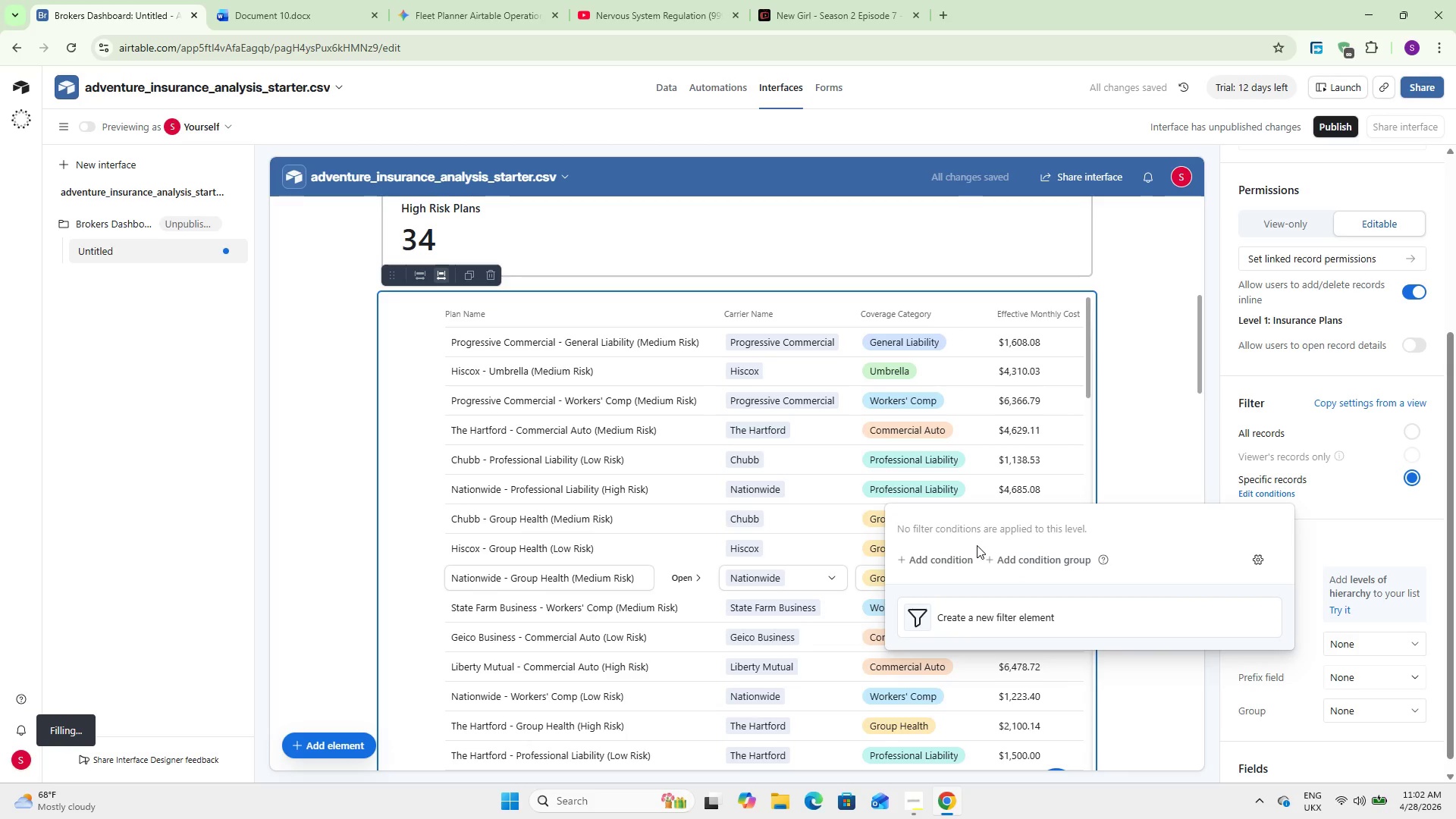 
left_click([931, 564])
 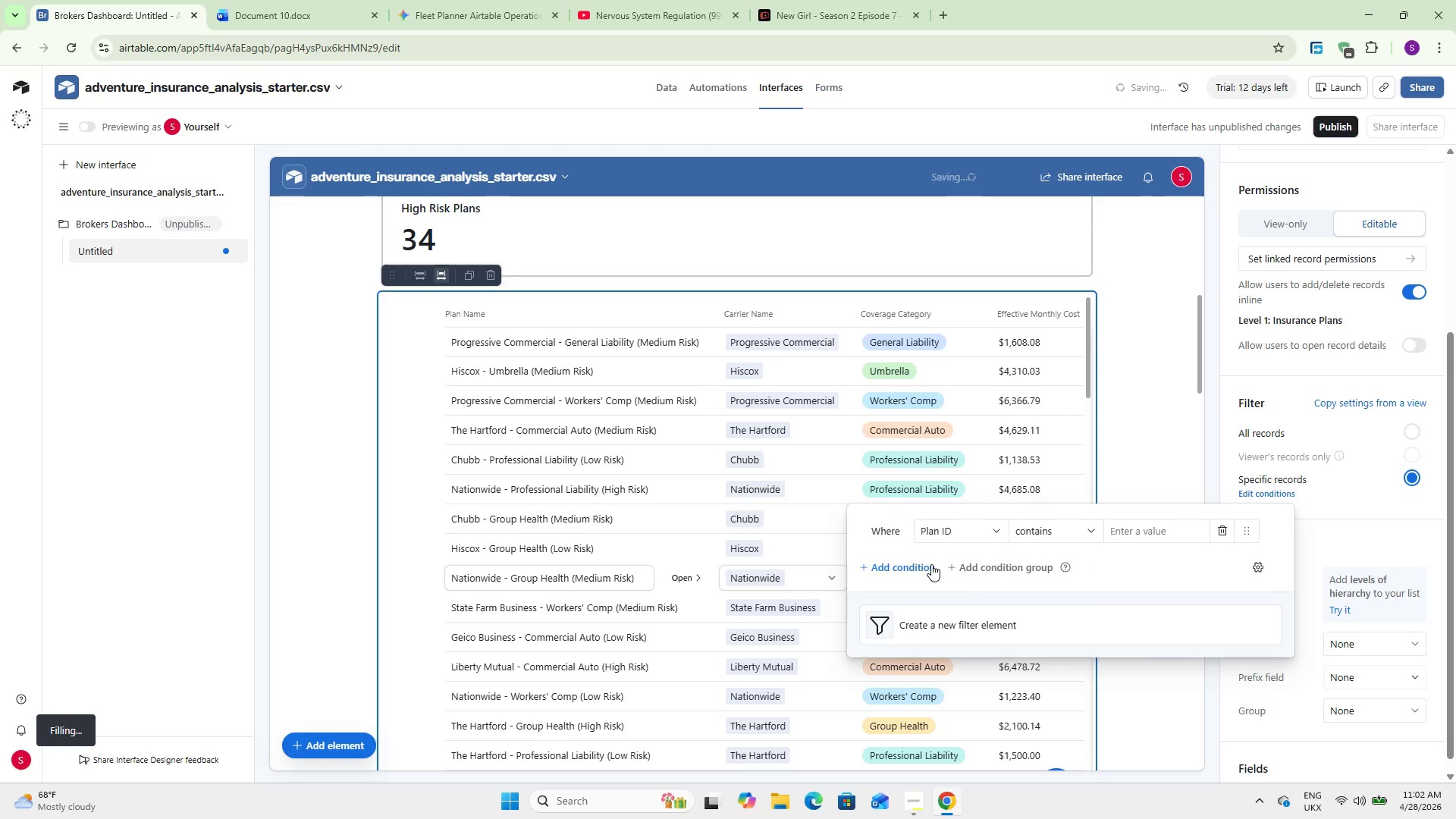 
mouse_move([966, 549])
 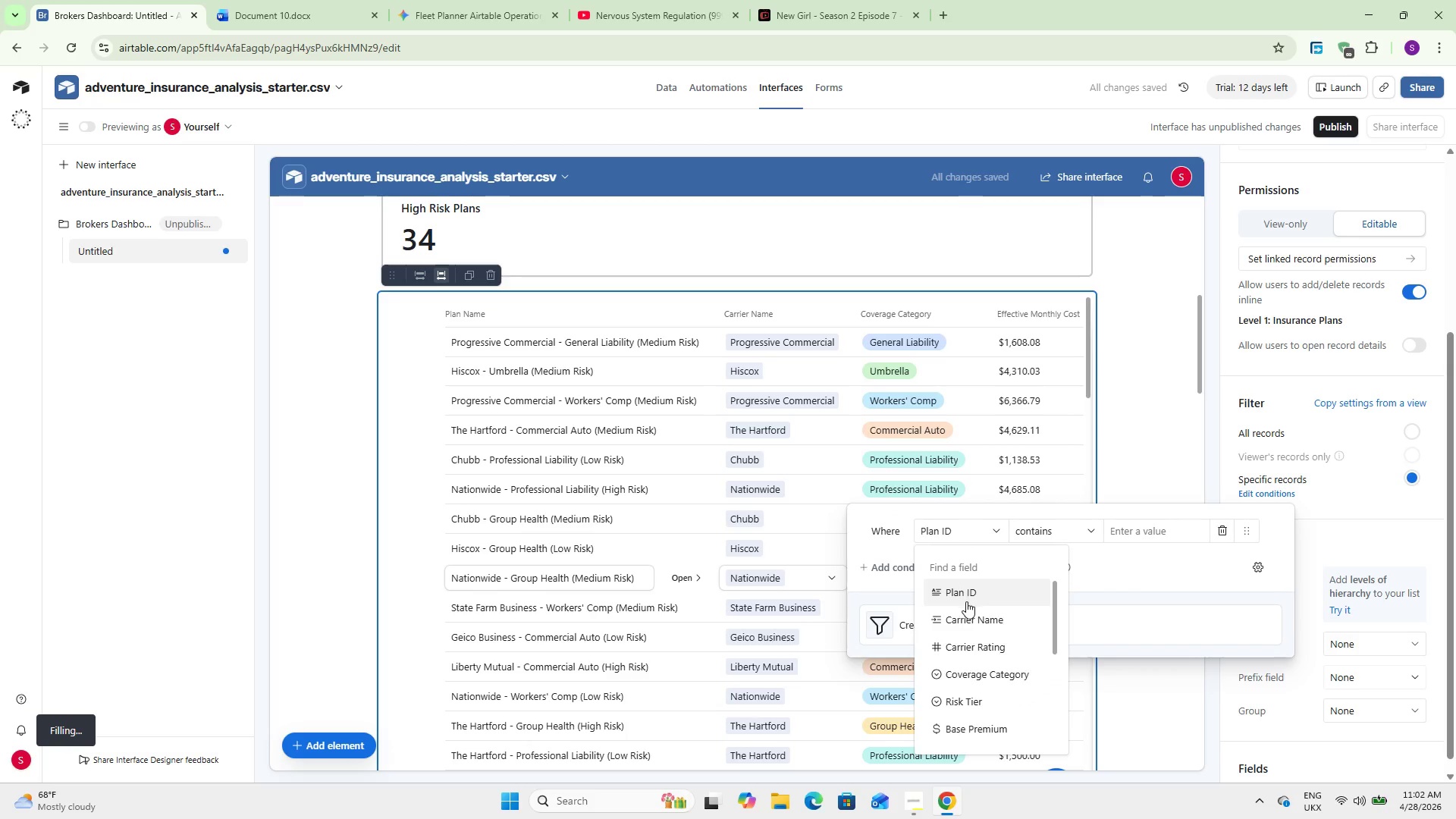 
scroll: coordinate [966, 601], scroll_direction: down, amount: 1.0
 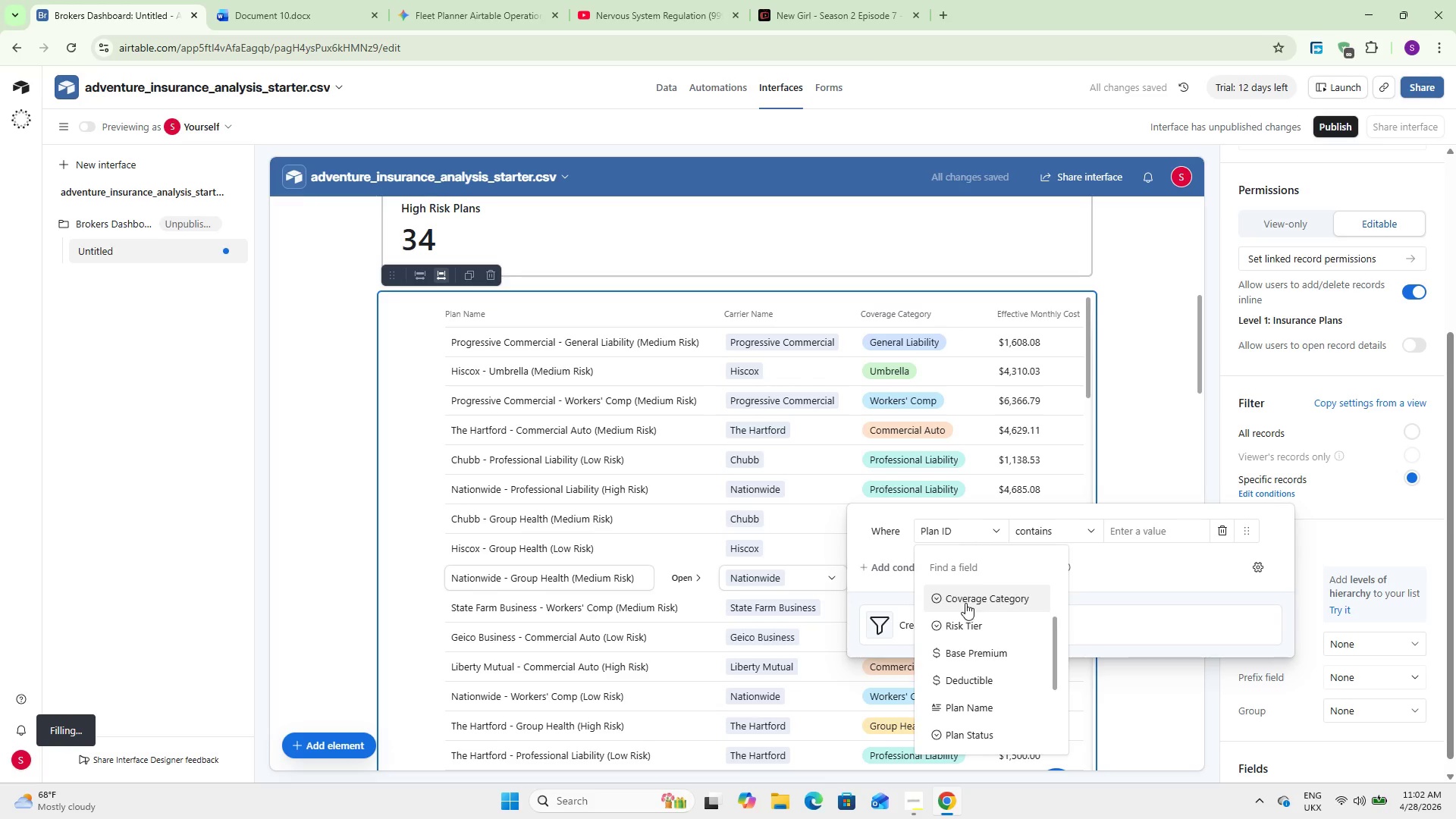 
scroll: coordinate [961, 651], scroll_direction: up, amount: 2.0
 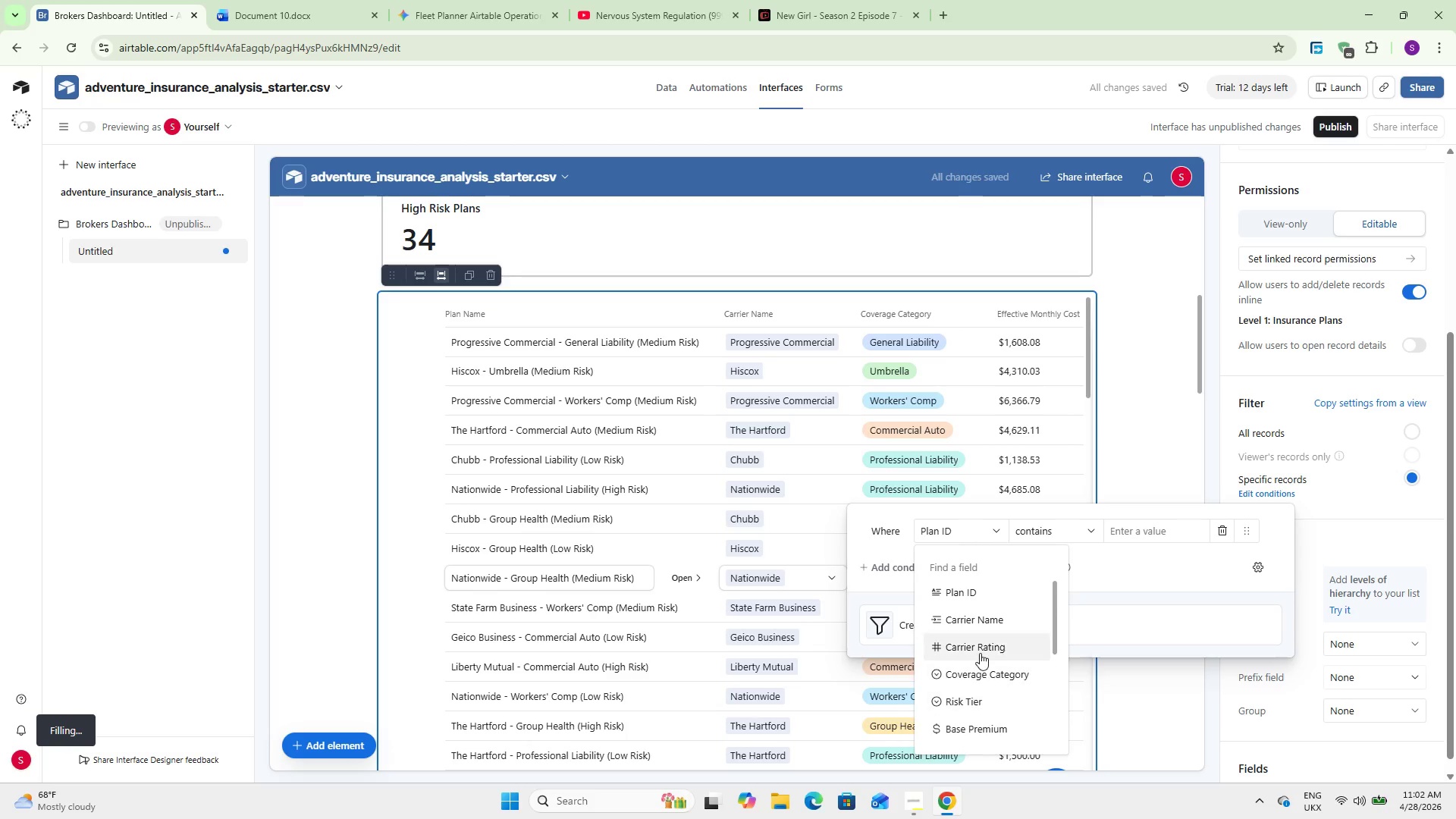 
left_click([980, 652])
 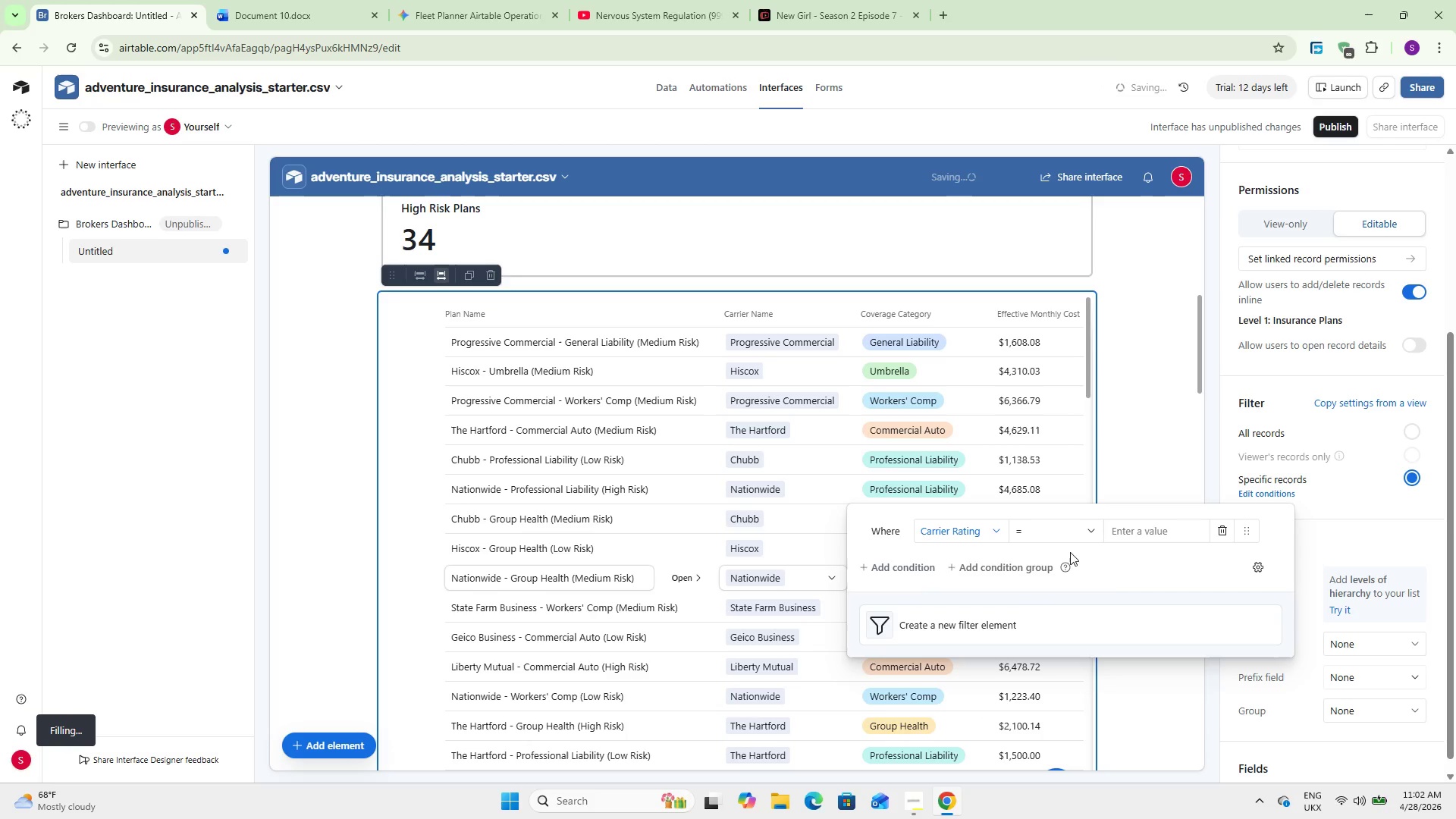 
left_click([1070, 538])
 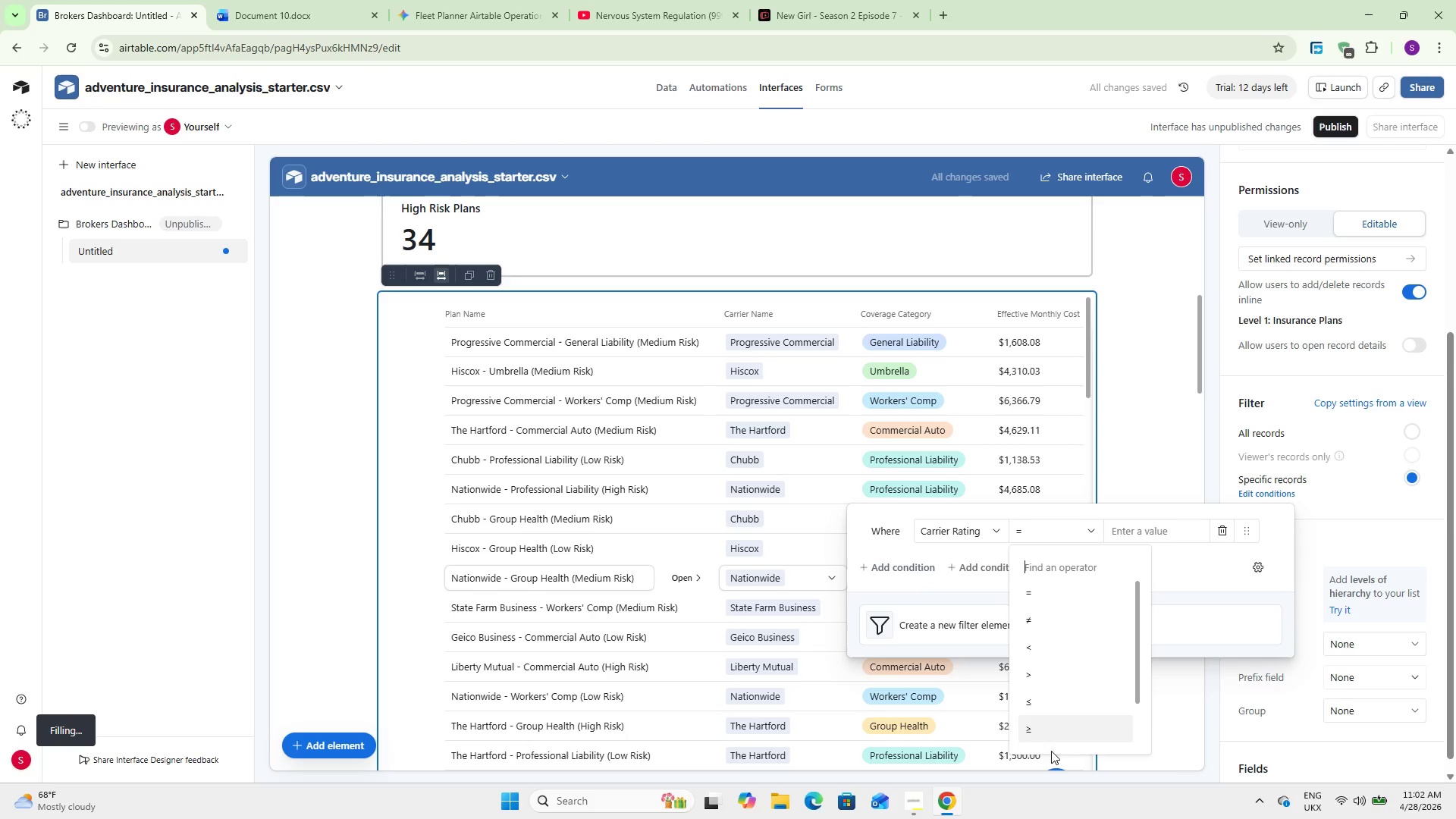 
left_click([1043, 727])
 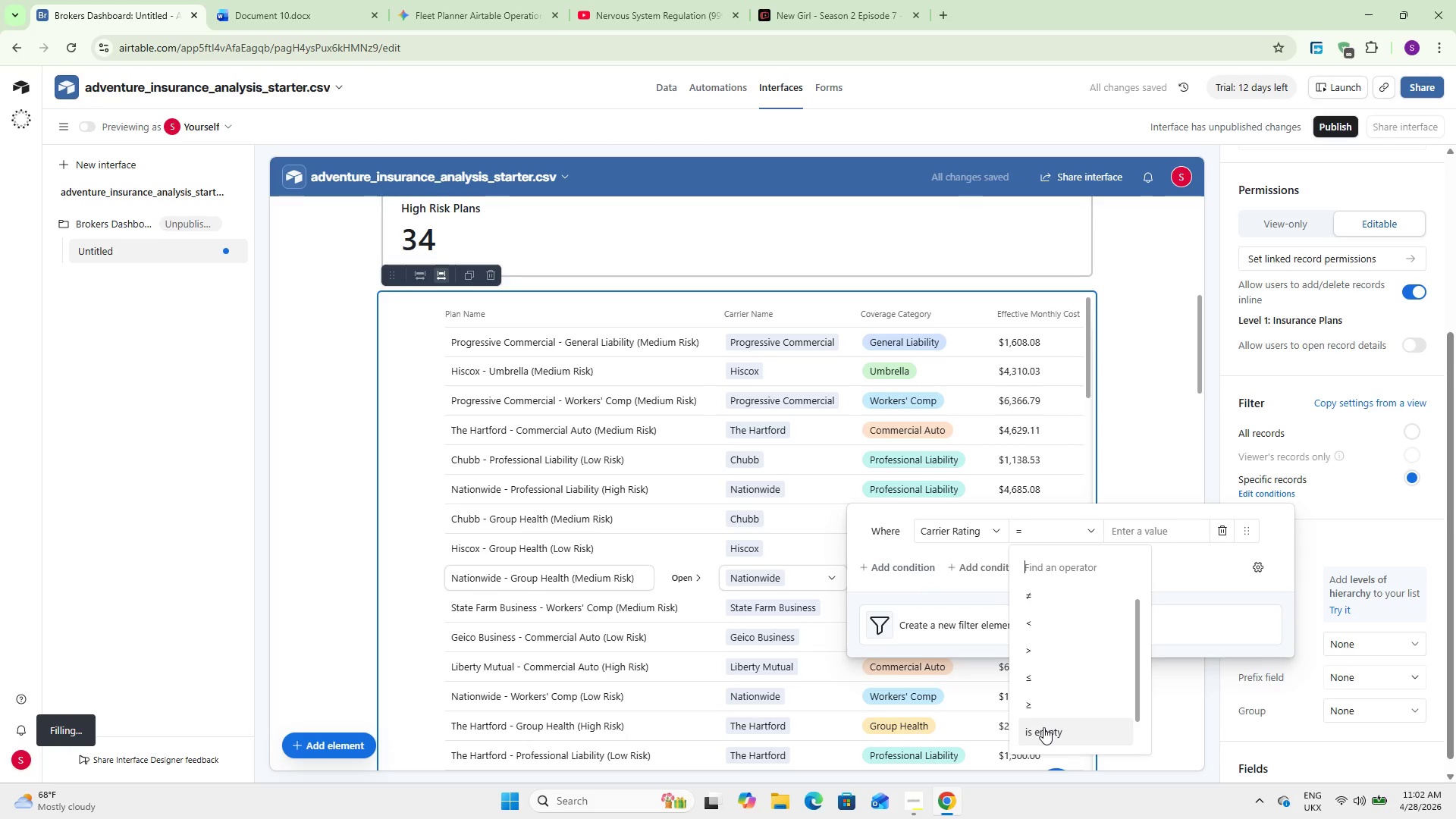 
left_click_drag(start_coordinate=[1043, 727], to_coordinate=[1057, 708])
 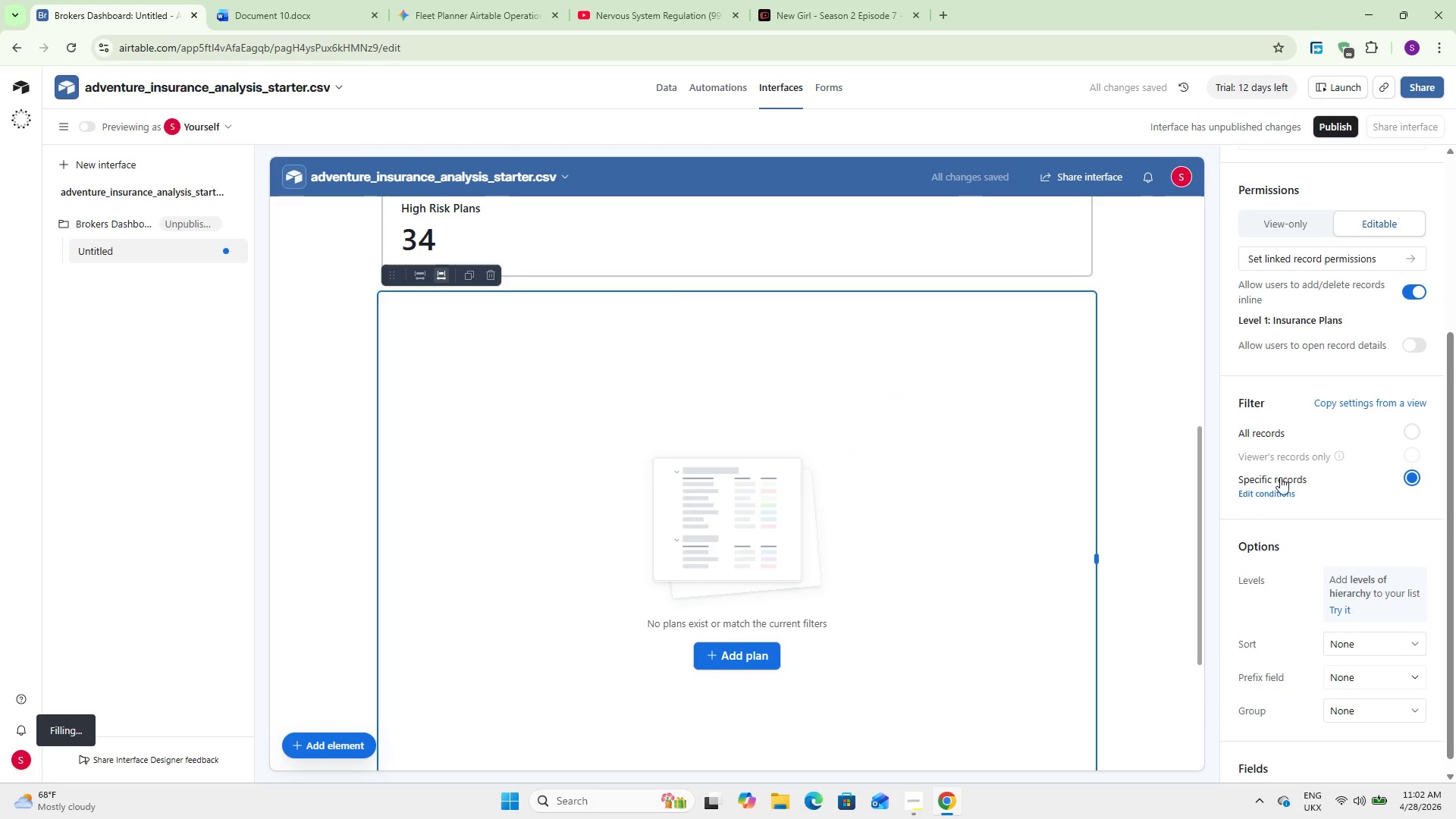 
left_click([1270, 494])
 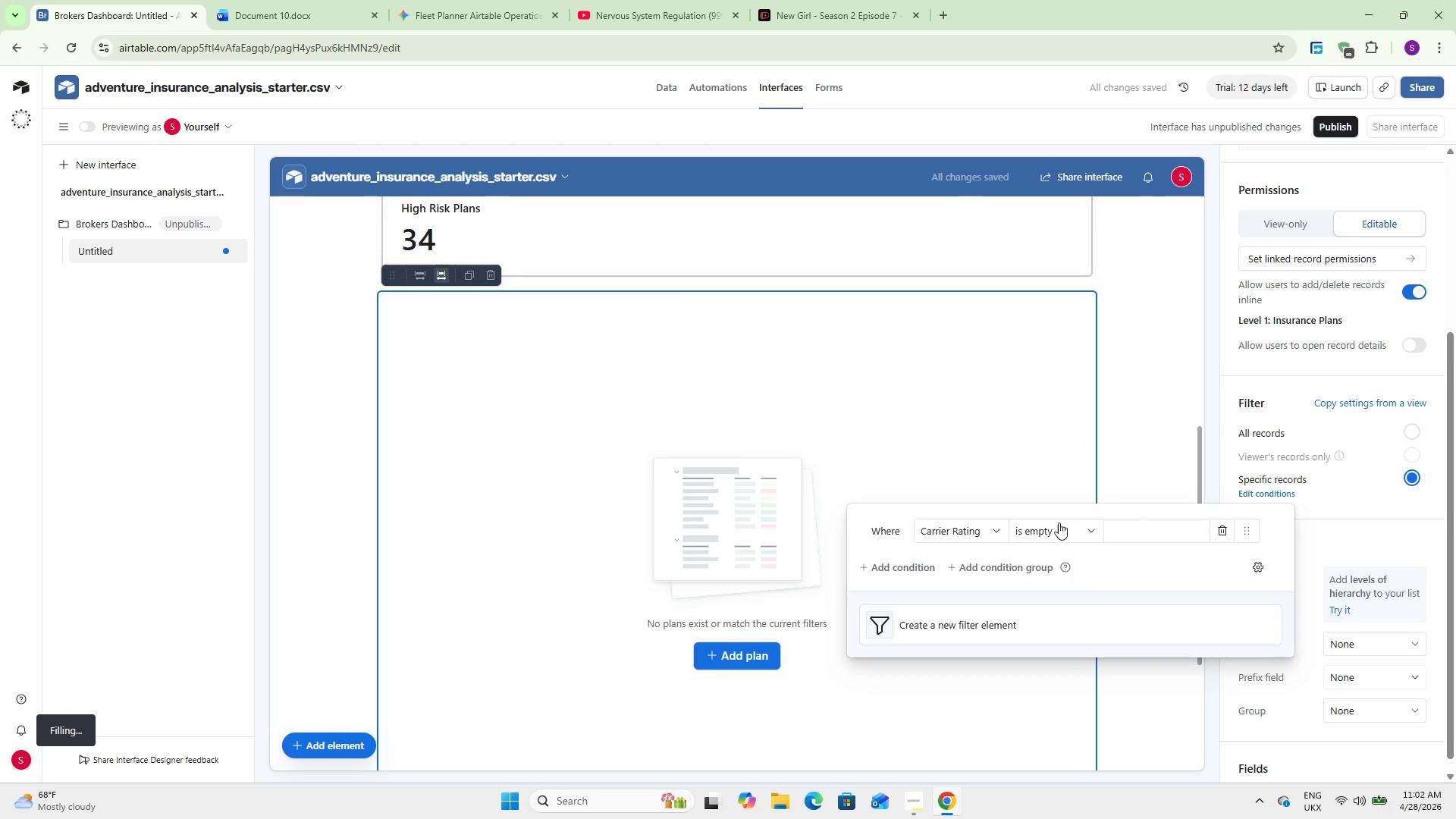 
left_click([1046, 524])
 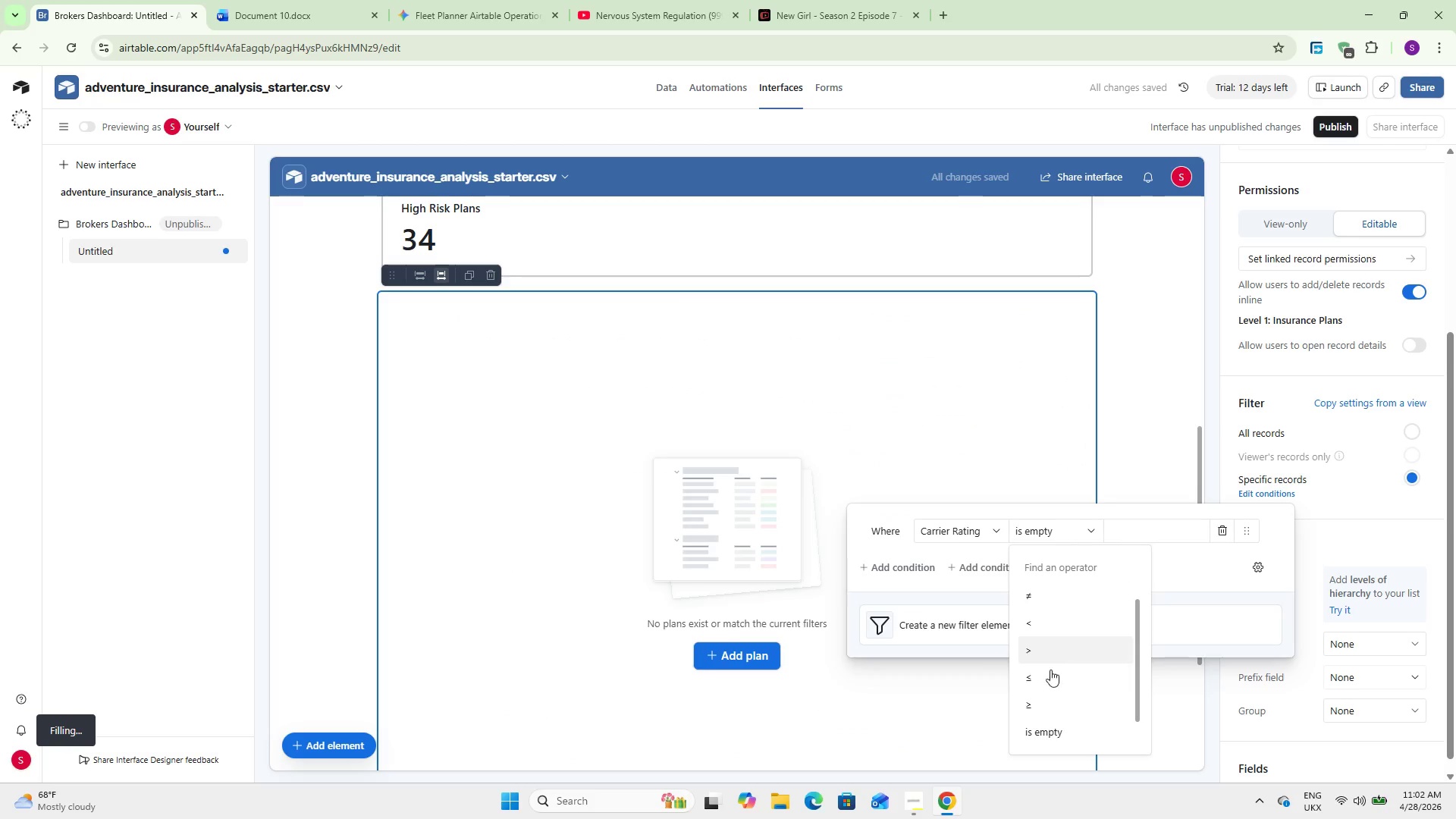 
left_click([1055, 706])
 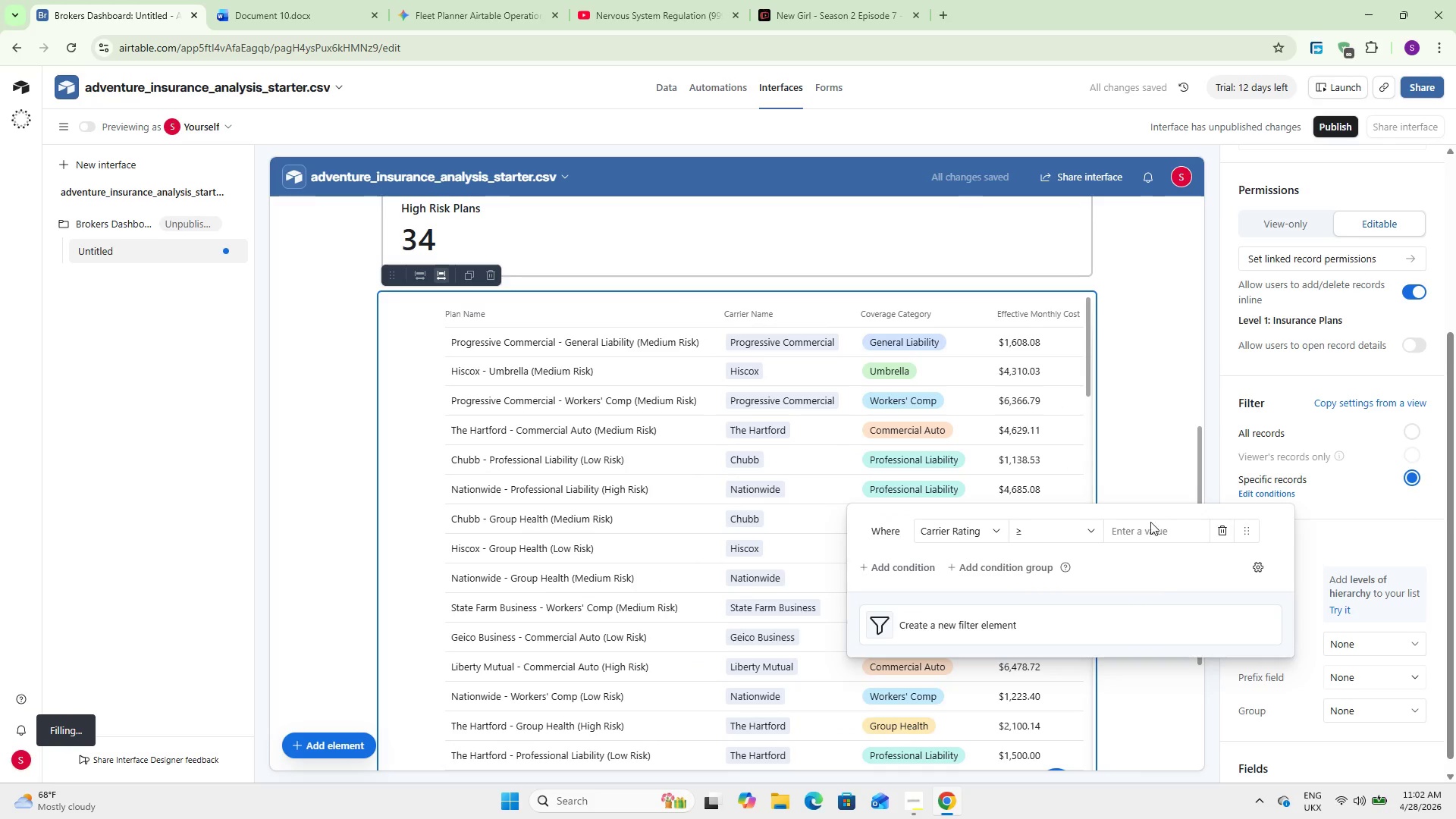 
double_click([1142, 535])
 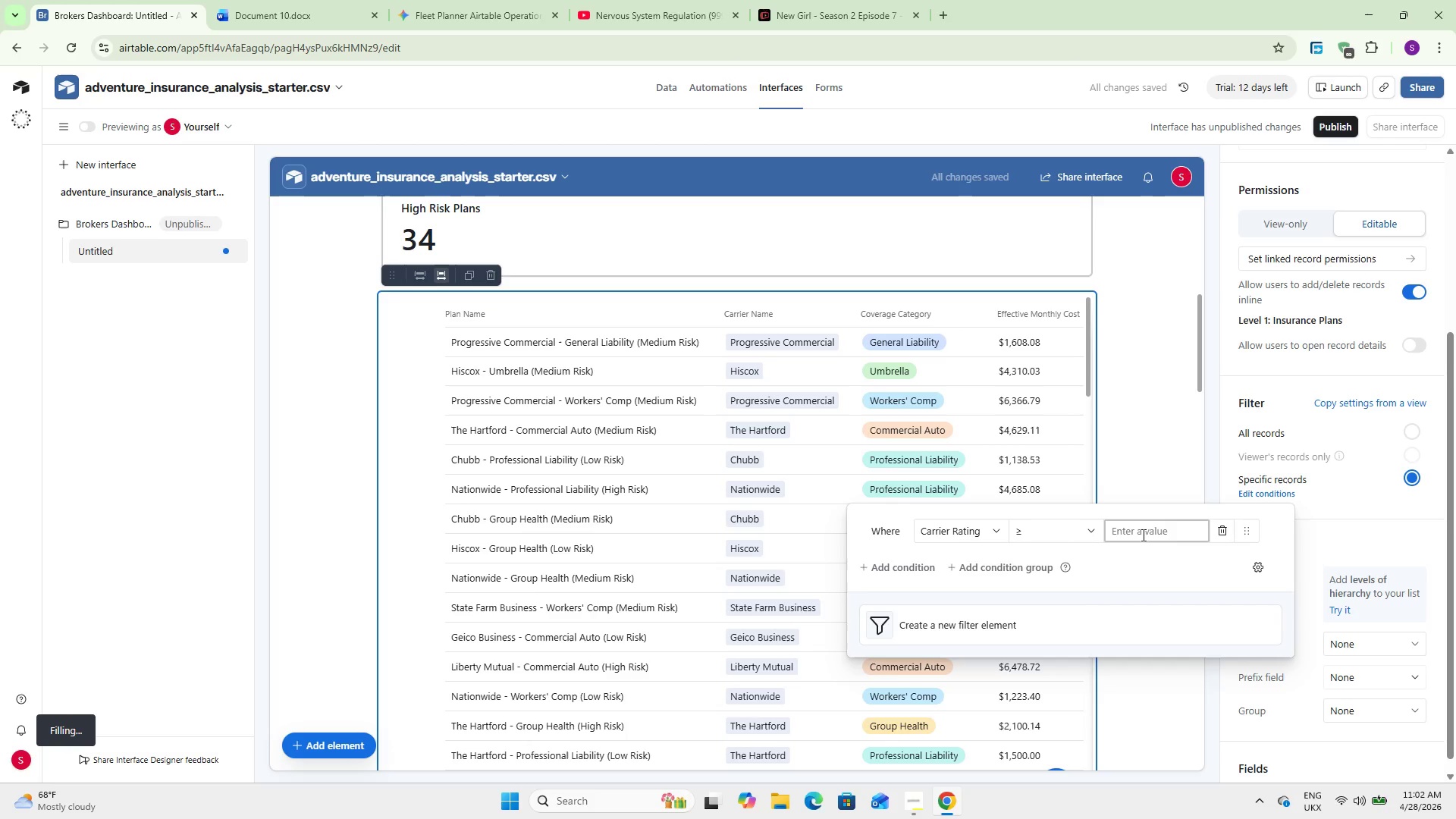 
key(Numpad4)
 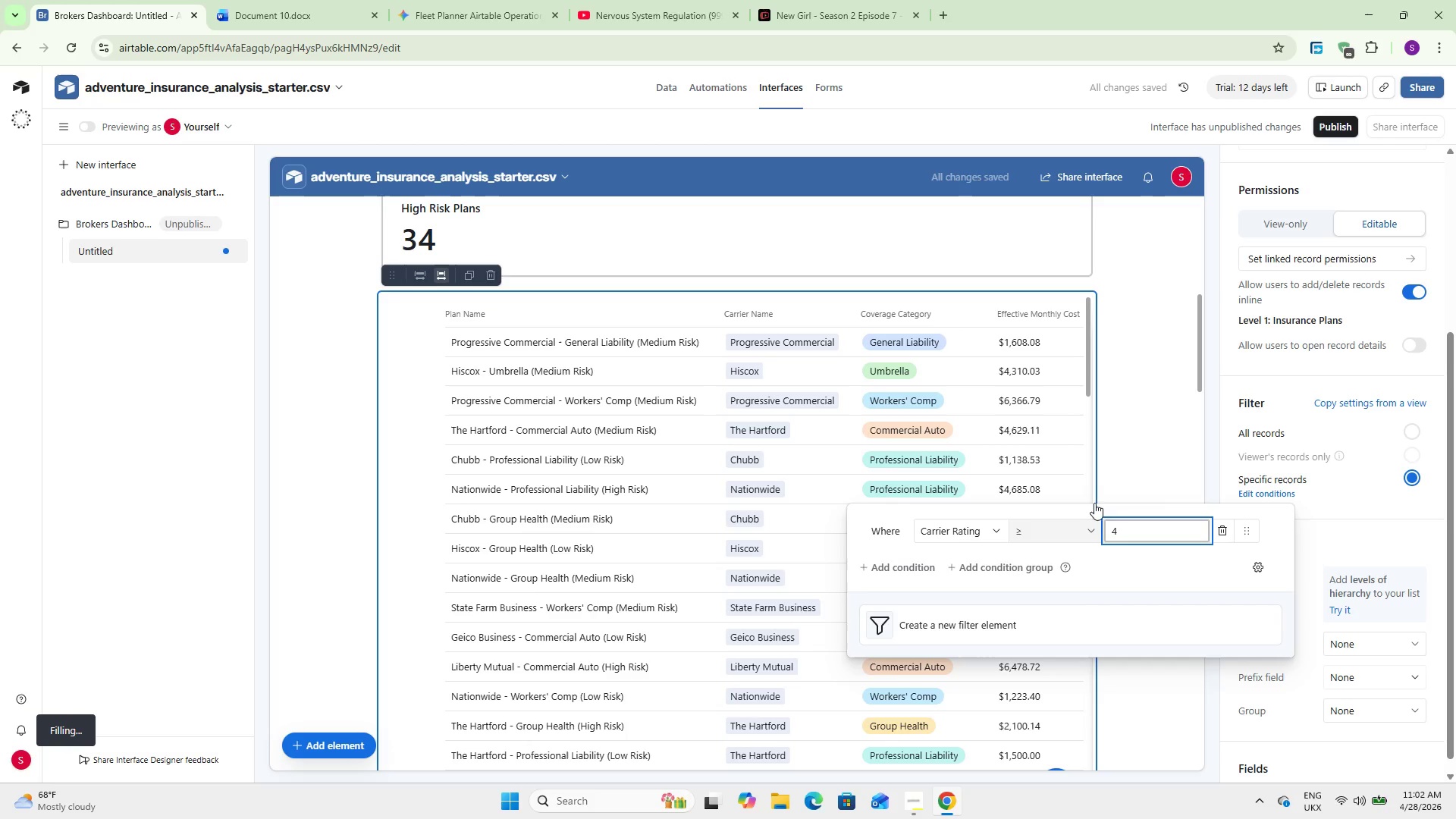 
left_click([1159, 431])
 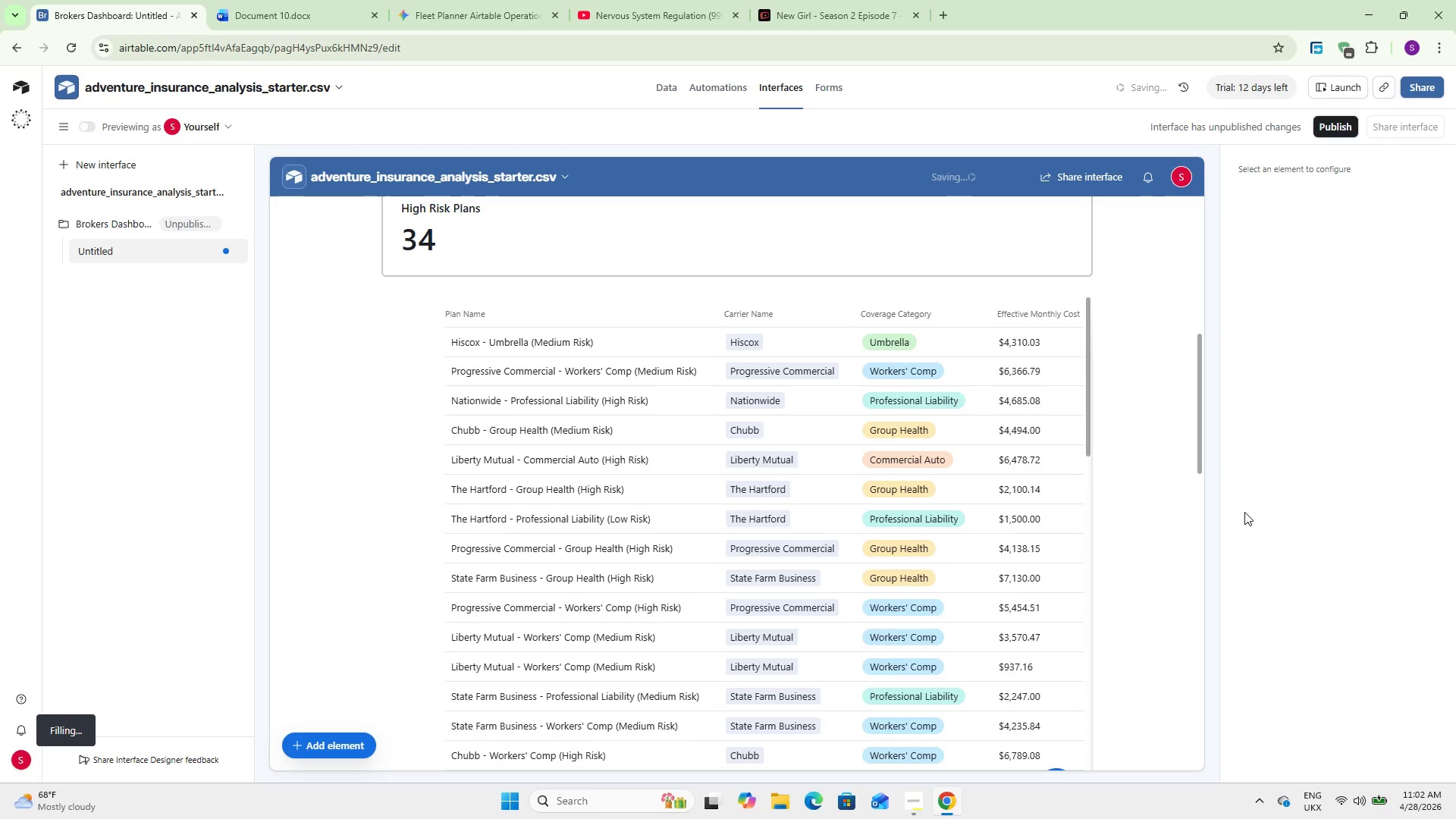 
left_click([526, 491])
 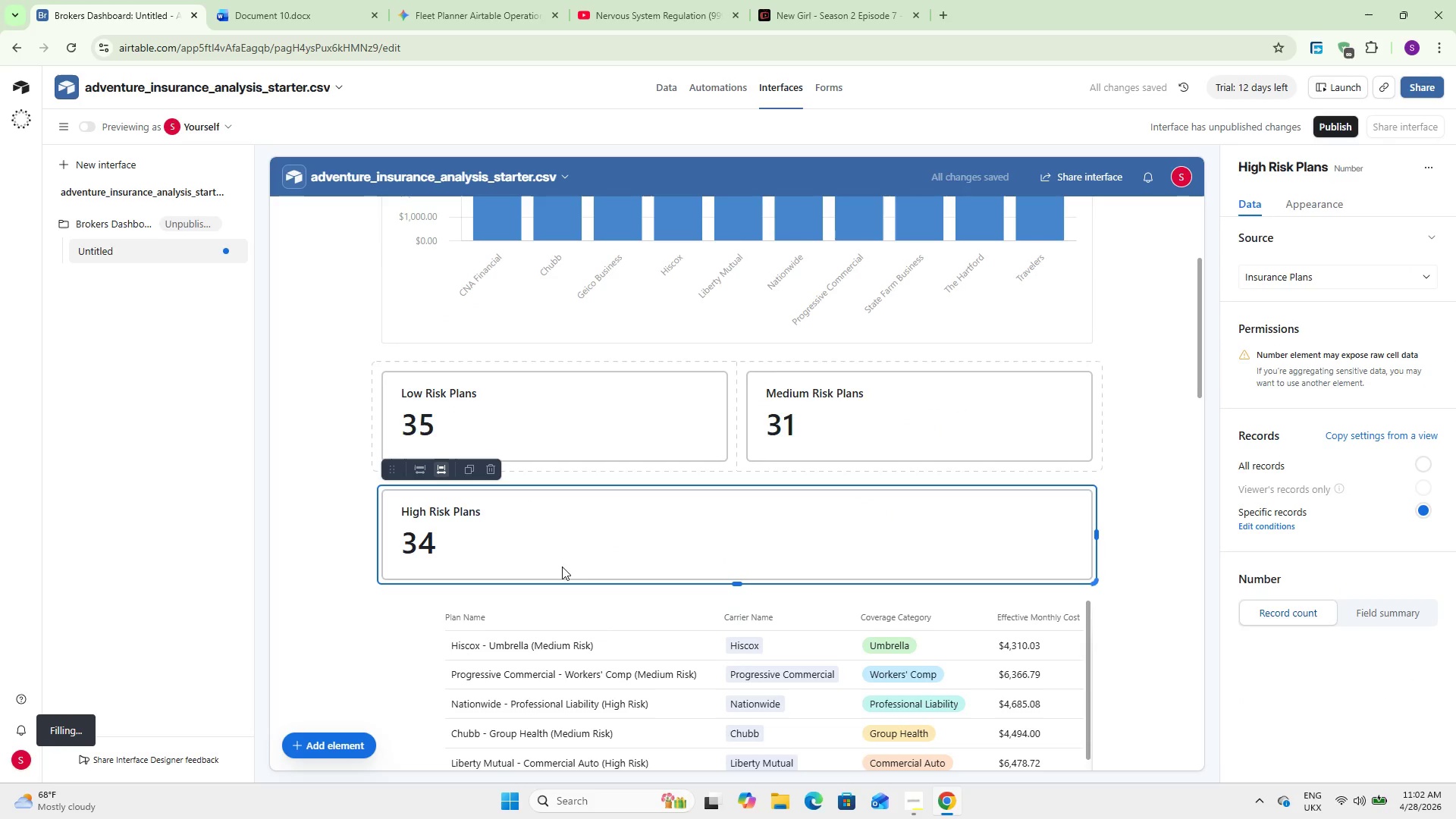 
scroll: coordinate [526, 491], scroll_direction: up, amount: 9.0
 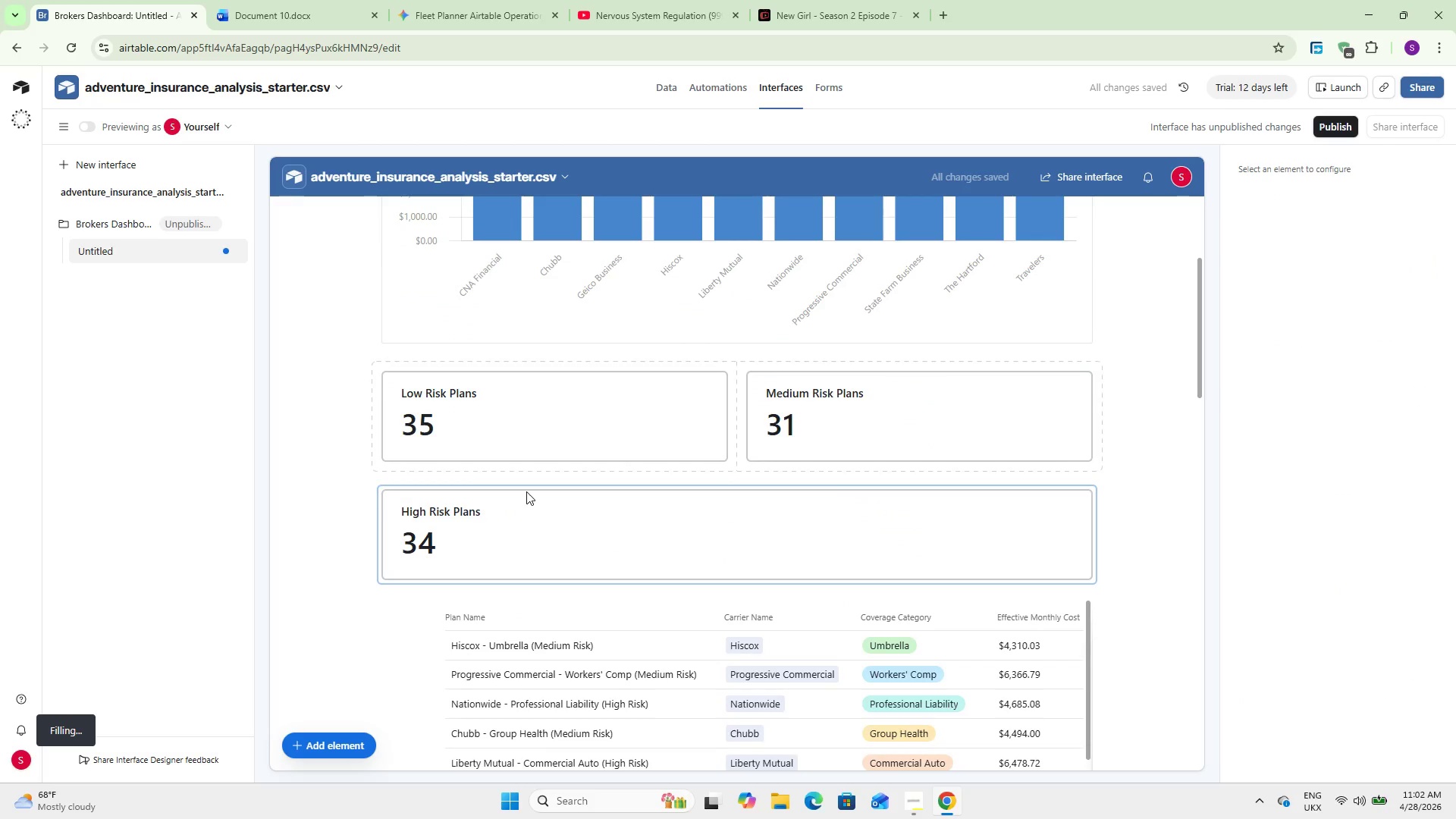 
left_click([590, 666])
 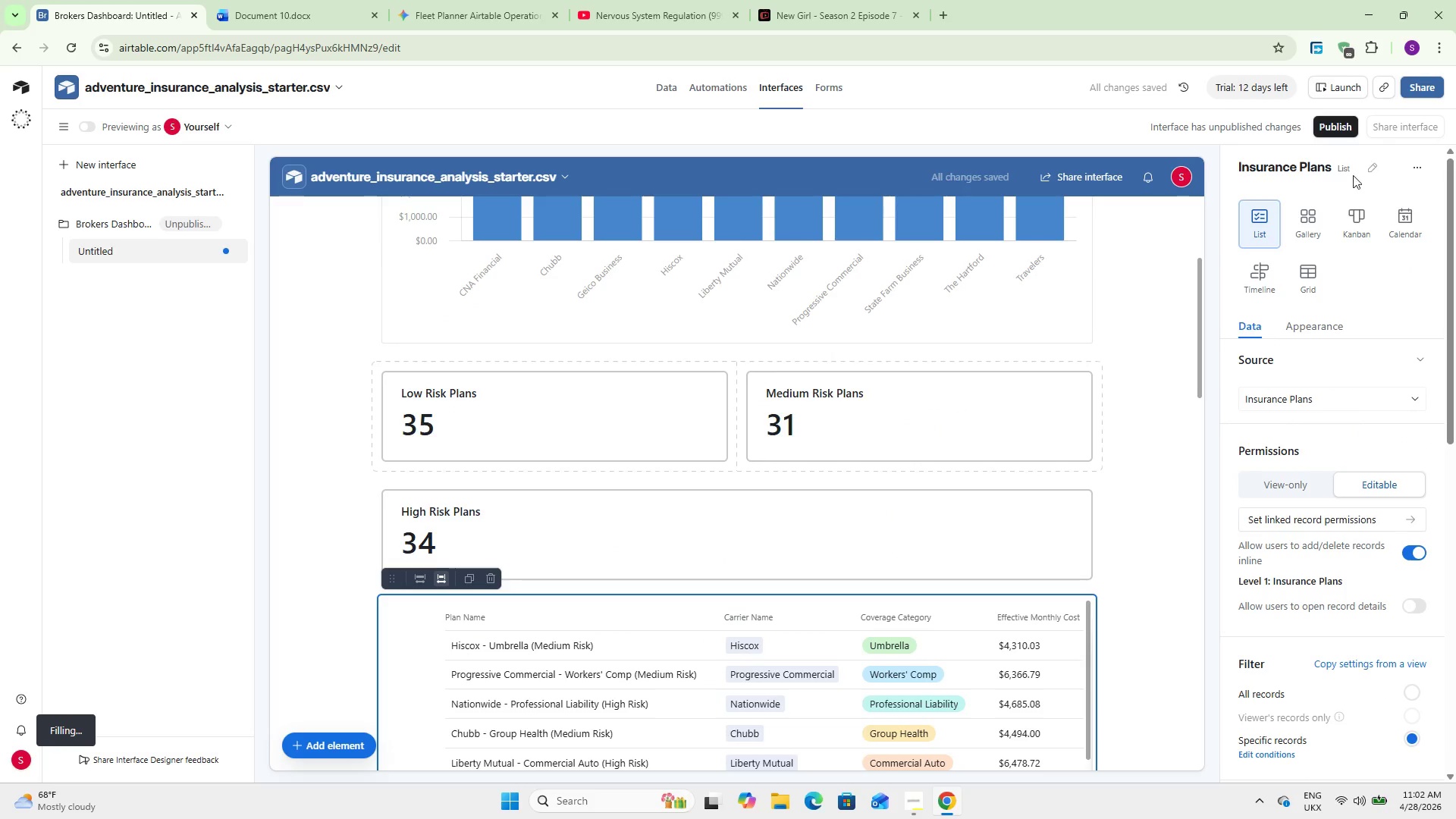 
left_click([1370, 164])
 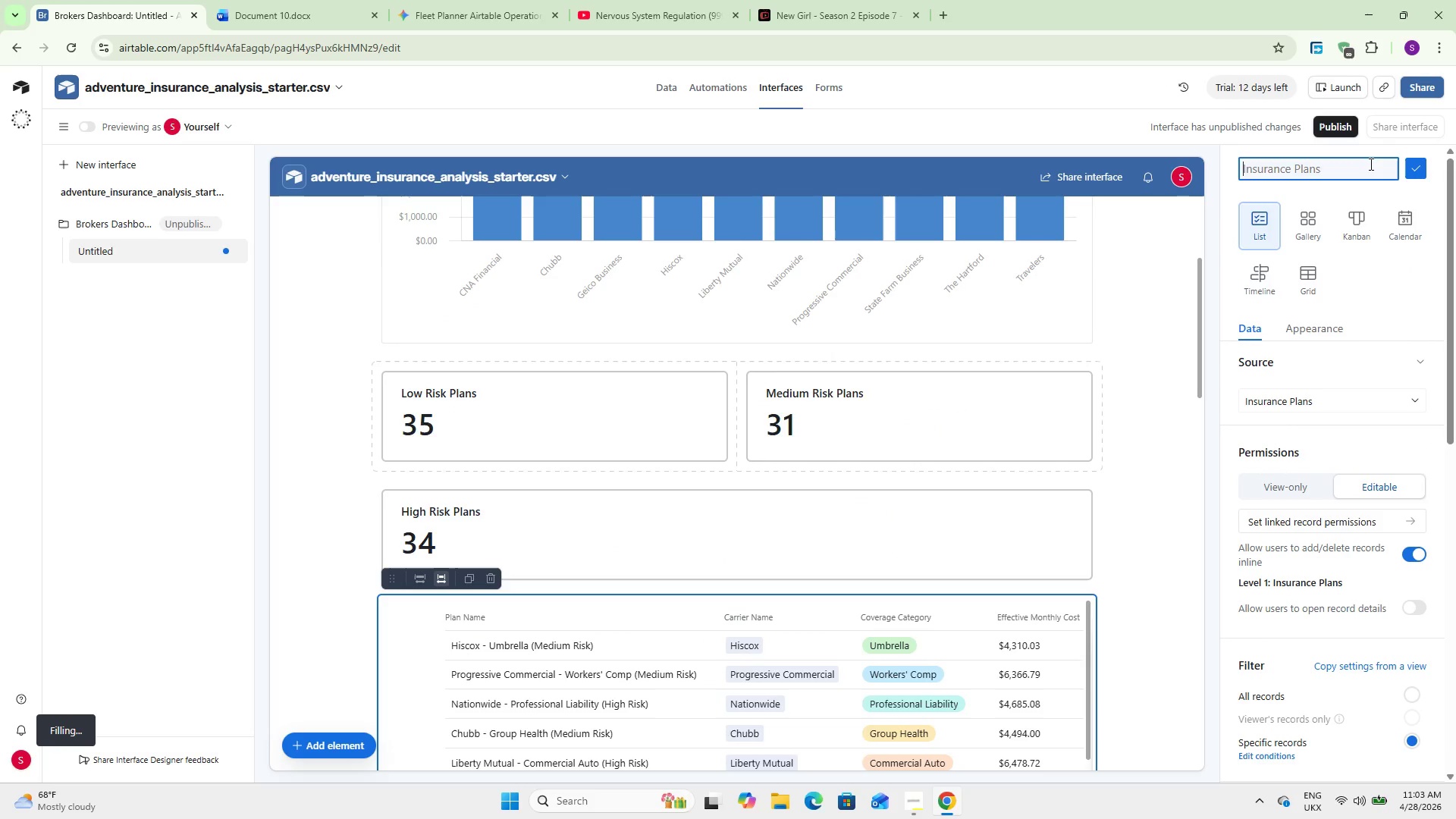 
type(Top Recommended Plans)
 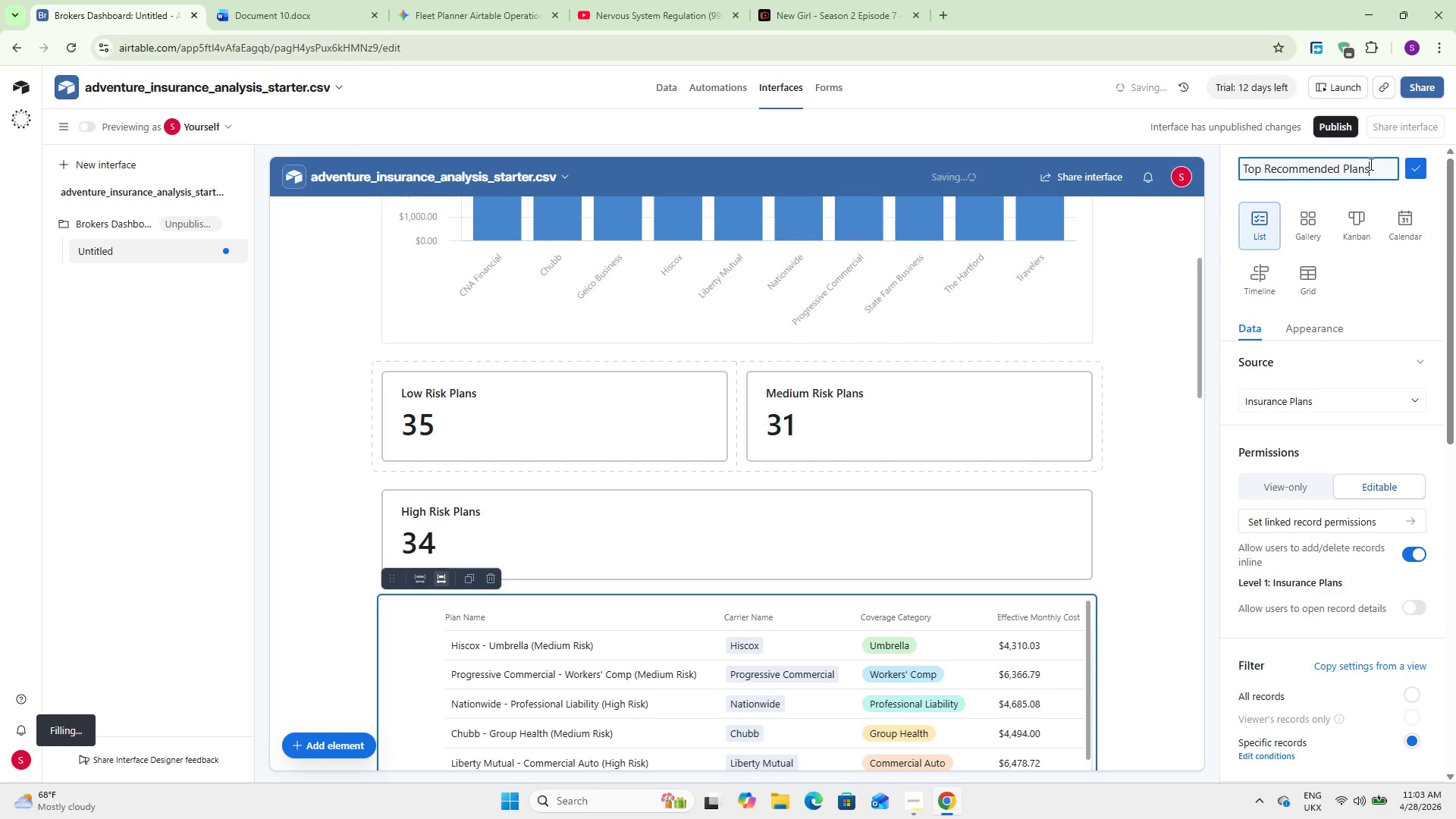 
left_click([1405, 165])
 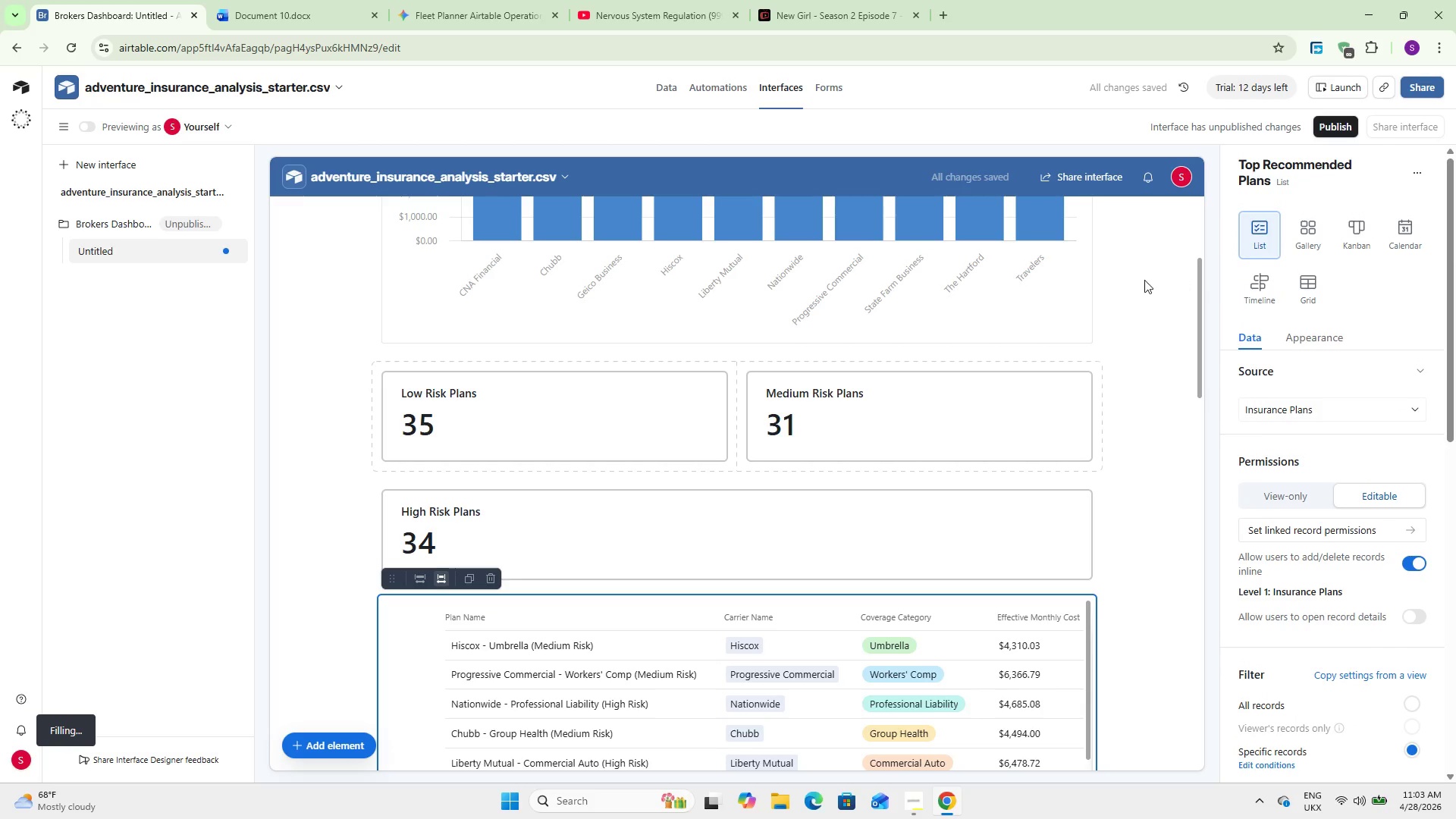 
left_click([1120, 284])
 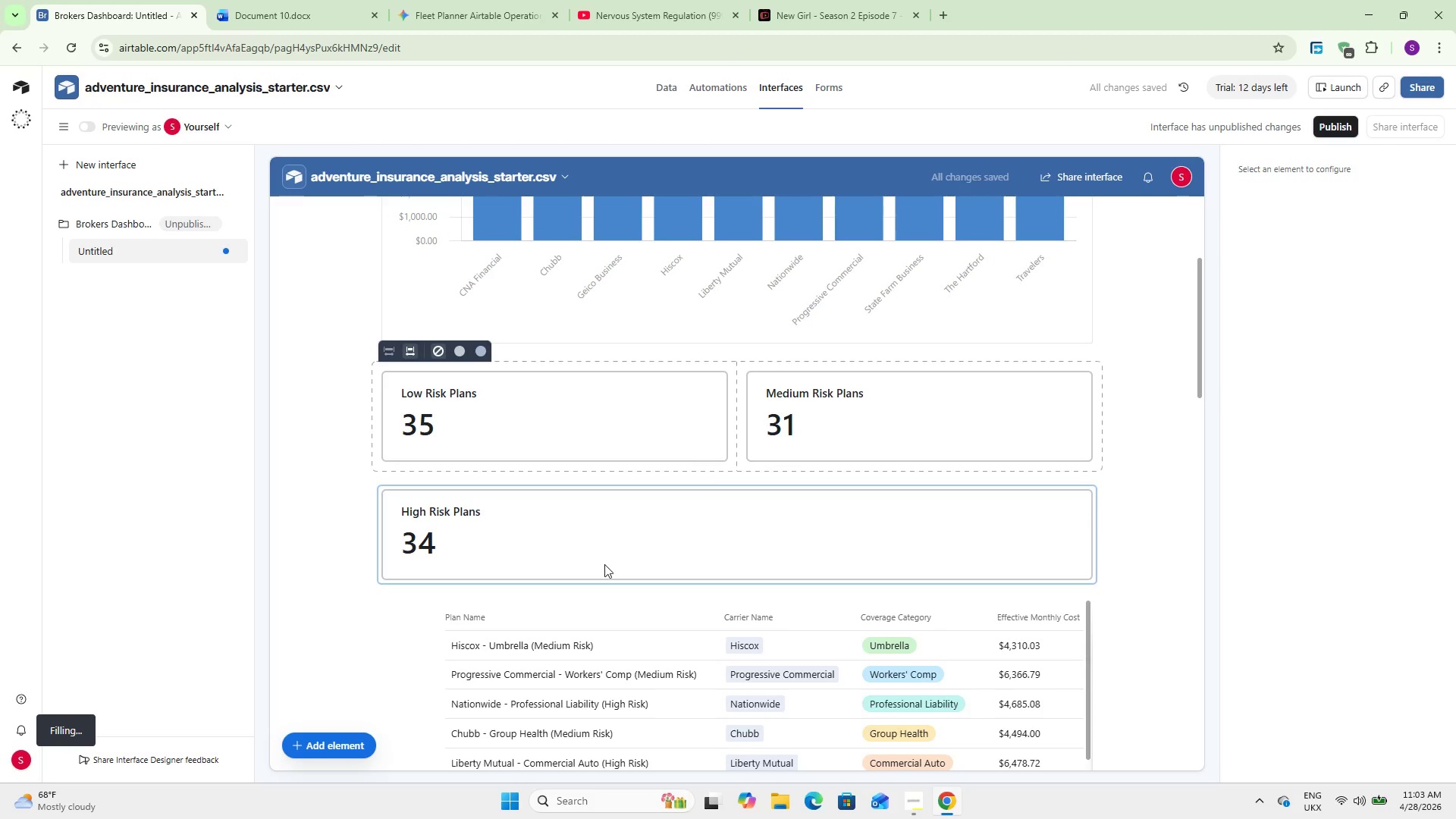 
left_click([570, 459])
 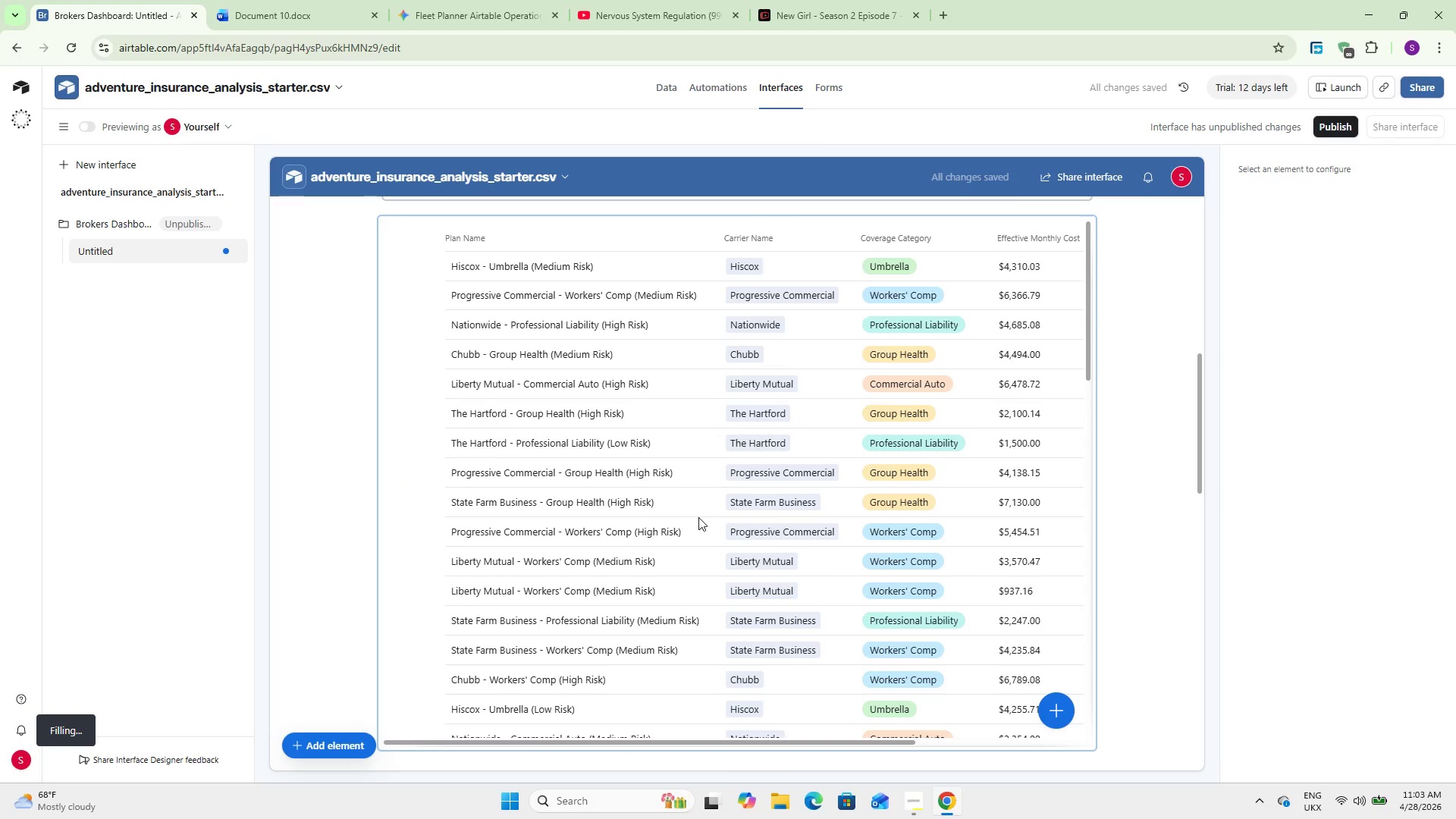 
scroll: coordinate [604, 565], scroll_direction: down, amount: 5.0
 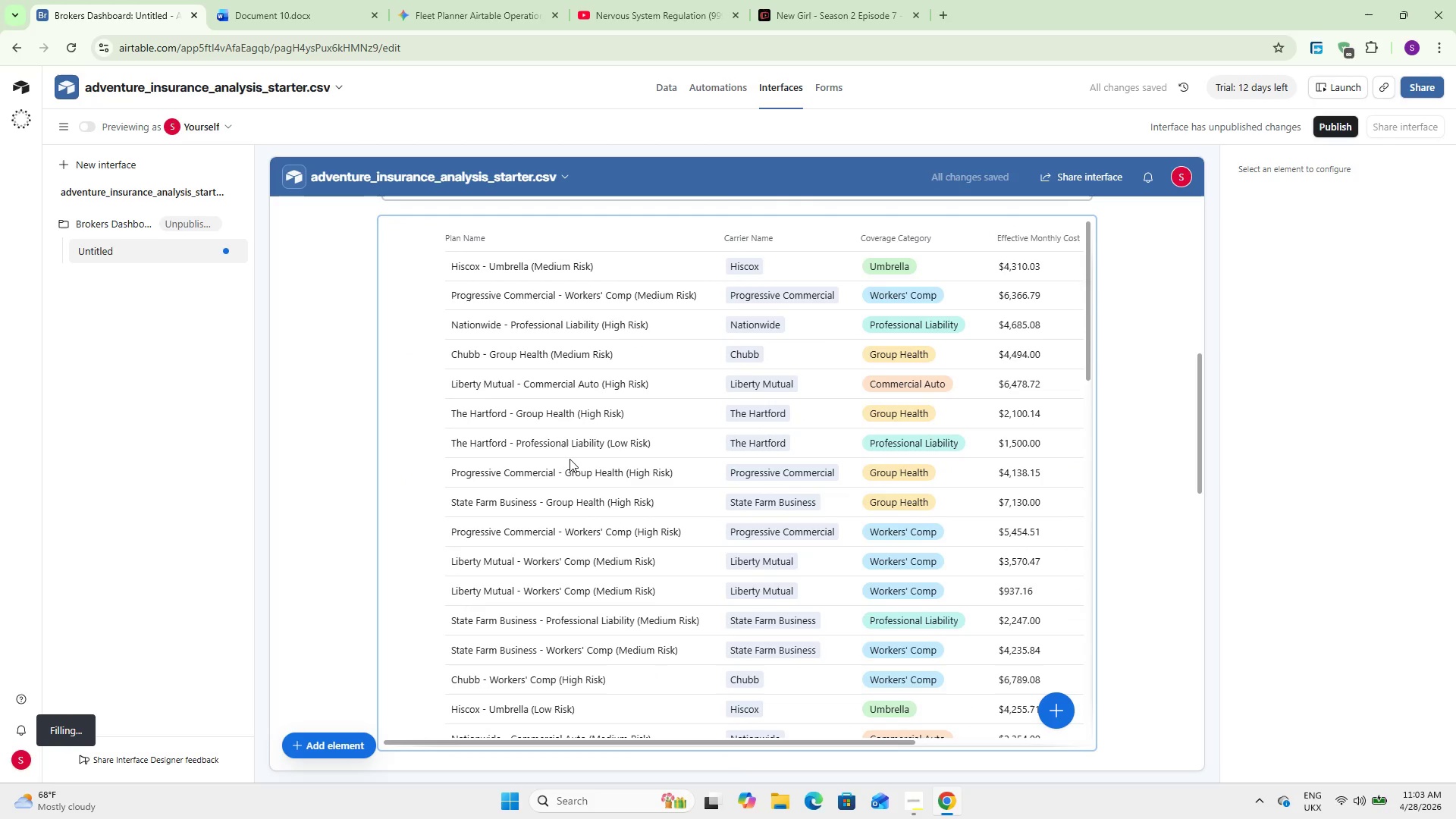 
left_click([712, 515])
 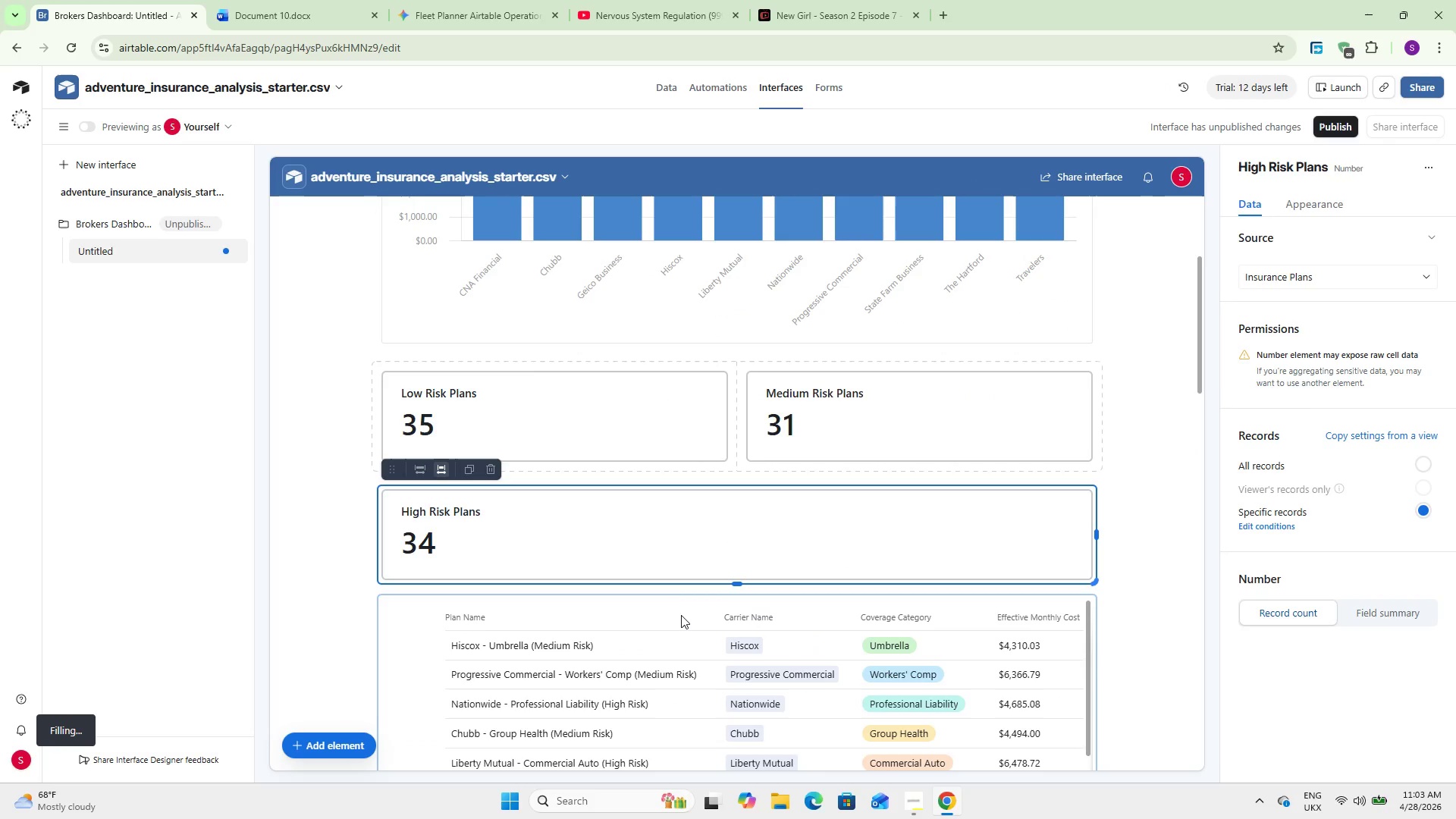 
scroll: coordinate [699, 517], scroll_direction: up, amount: 5.0
 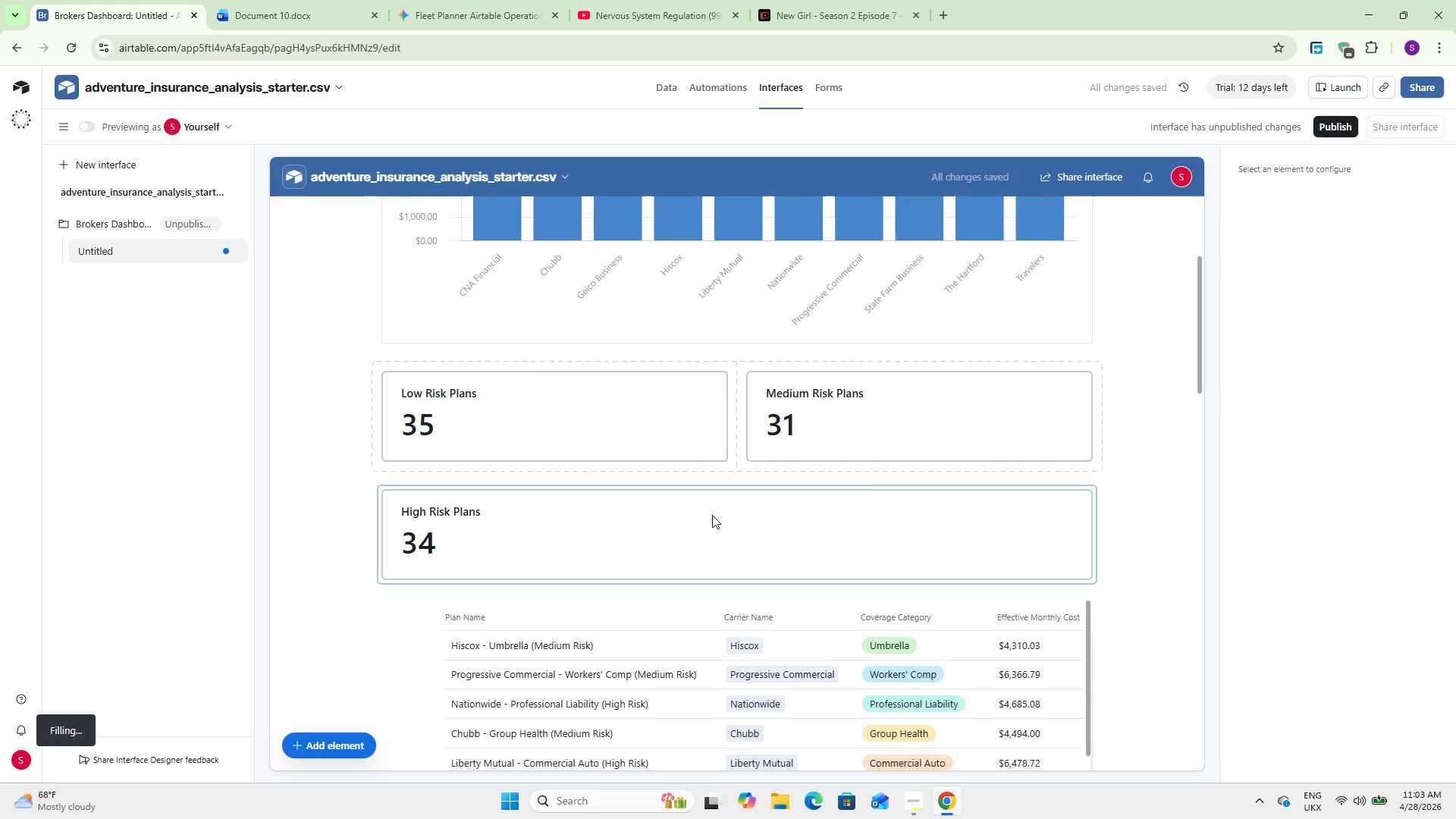 
left_click([681, 615])
 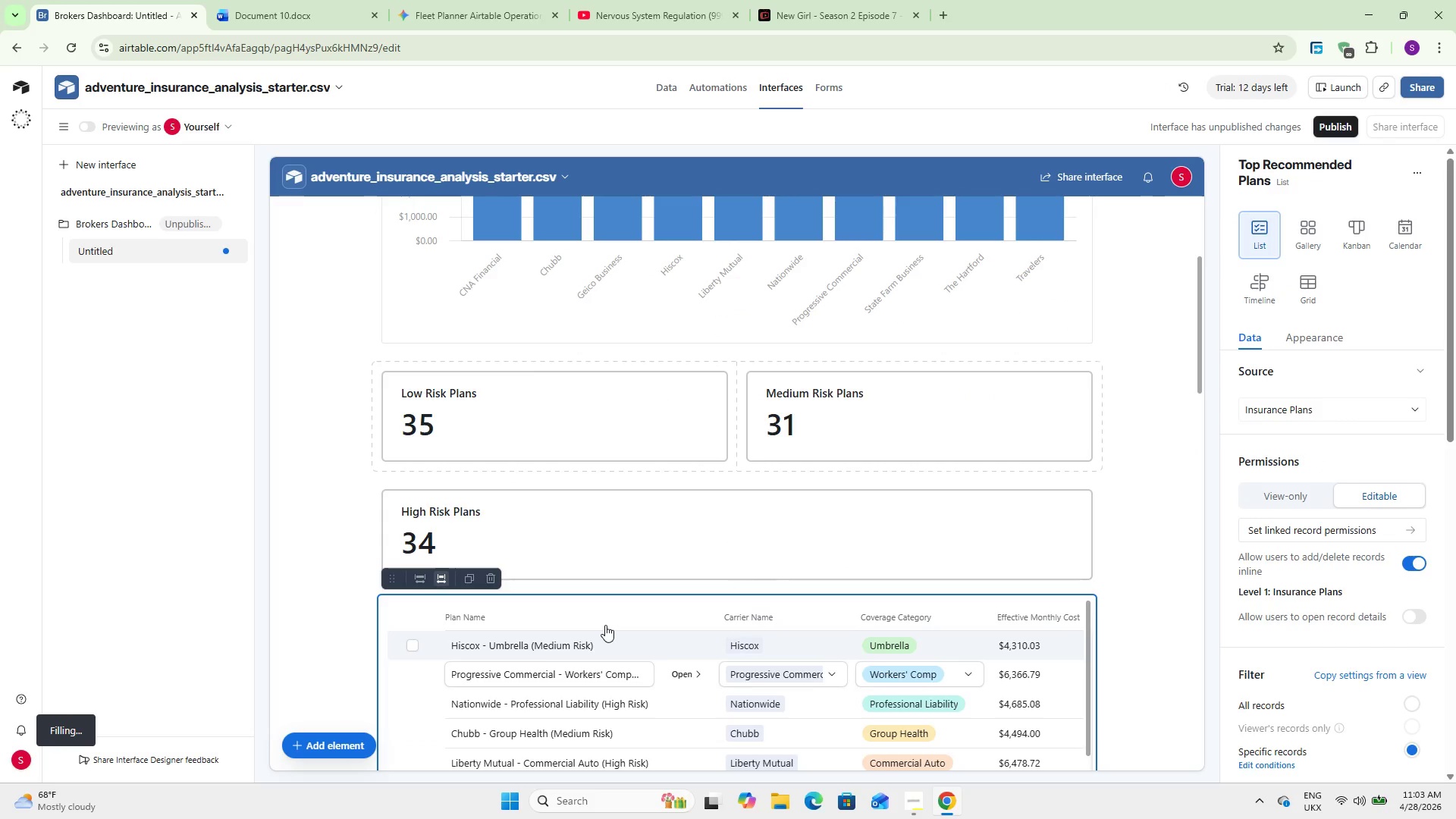 
scroll: coordinate [733, 585], scroll_direction: down, amount: 10.0
 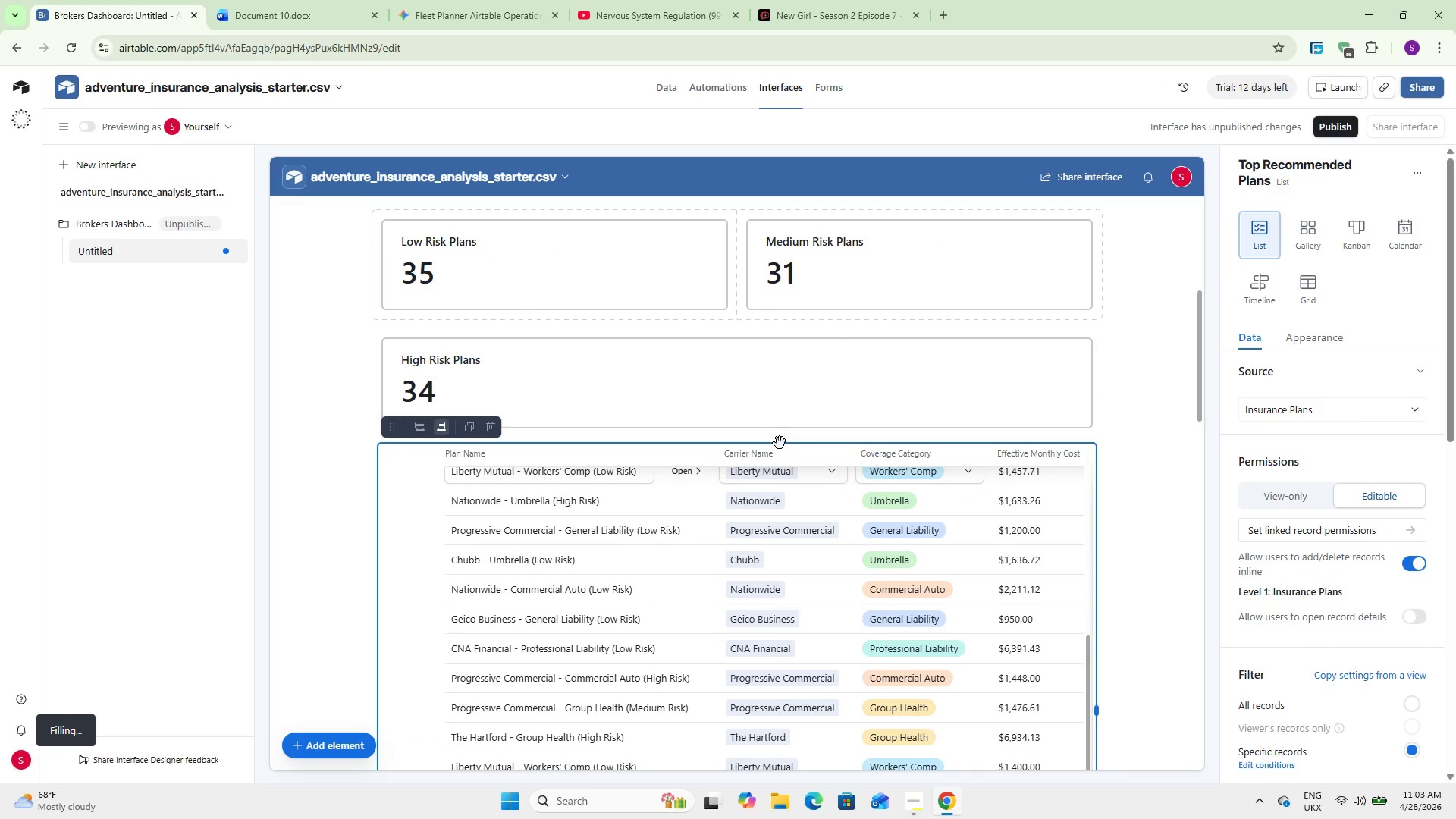 
left_click_drag(start_coordinate=[780, 441], to_coordinate=[780, 414])
 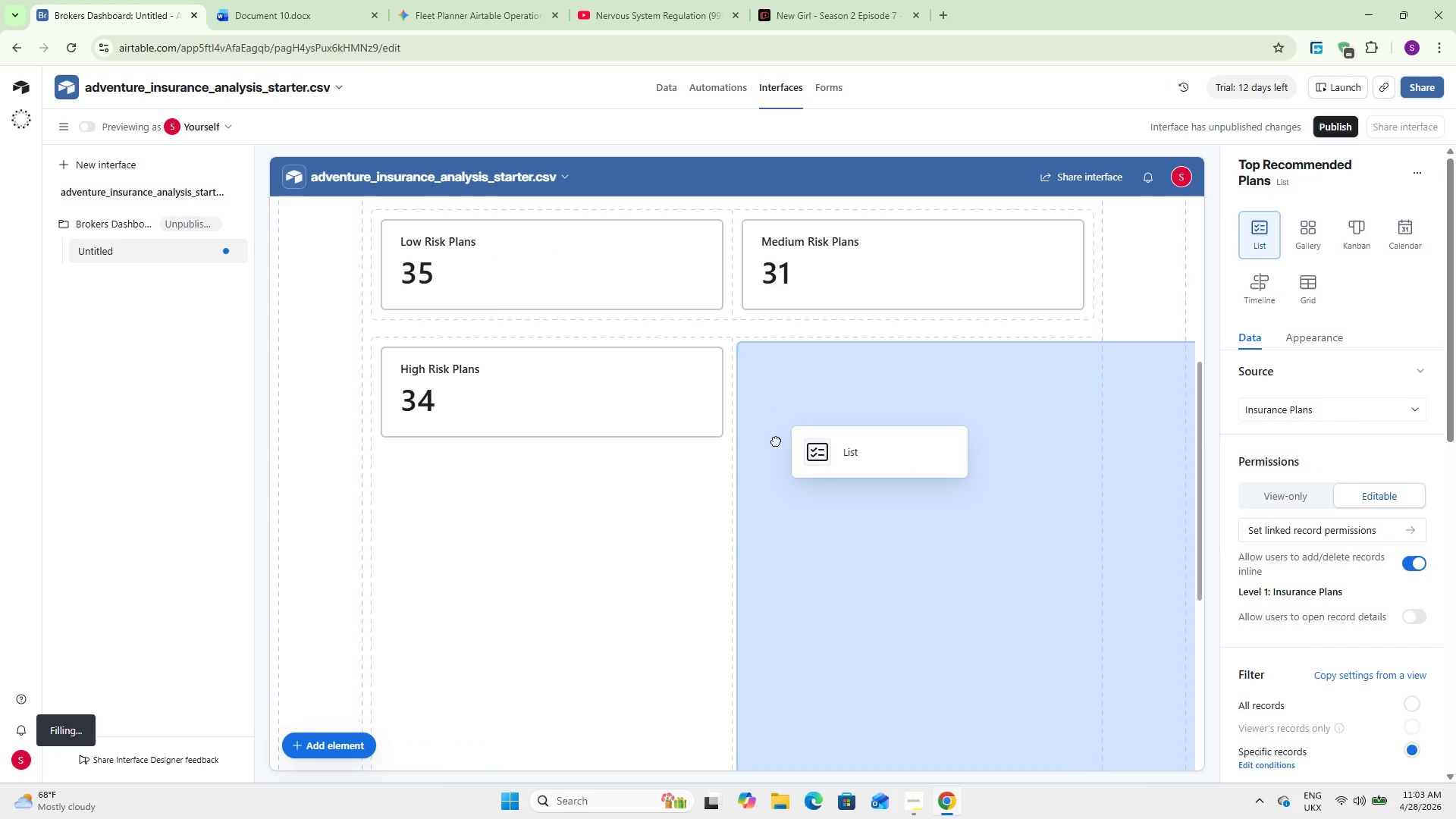 
mouse_move([793, 447])
 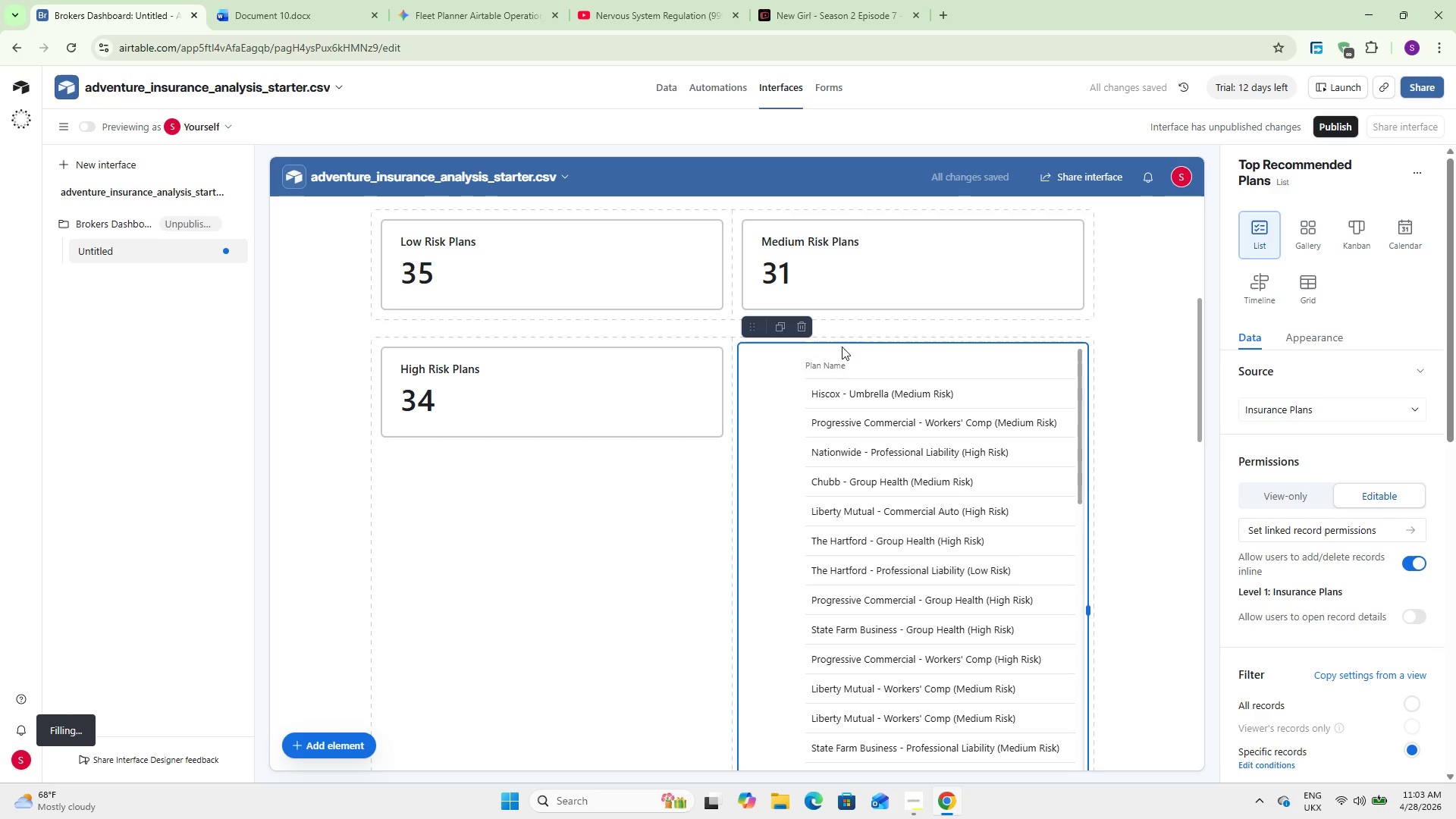 
left_click_drag(start_coordinate=[846, 344], to_coordinate=[705, 439])
 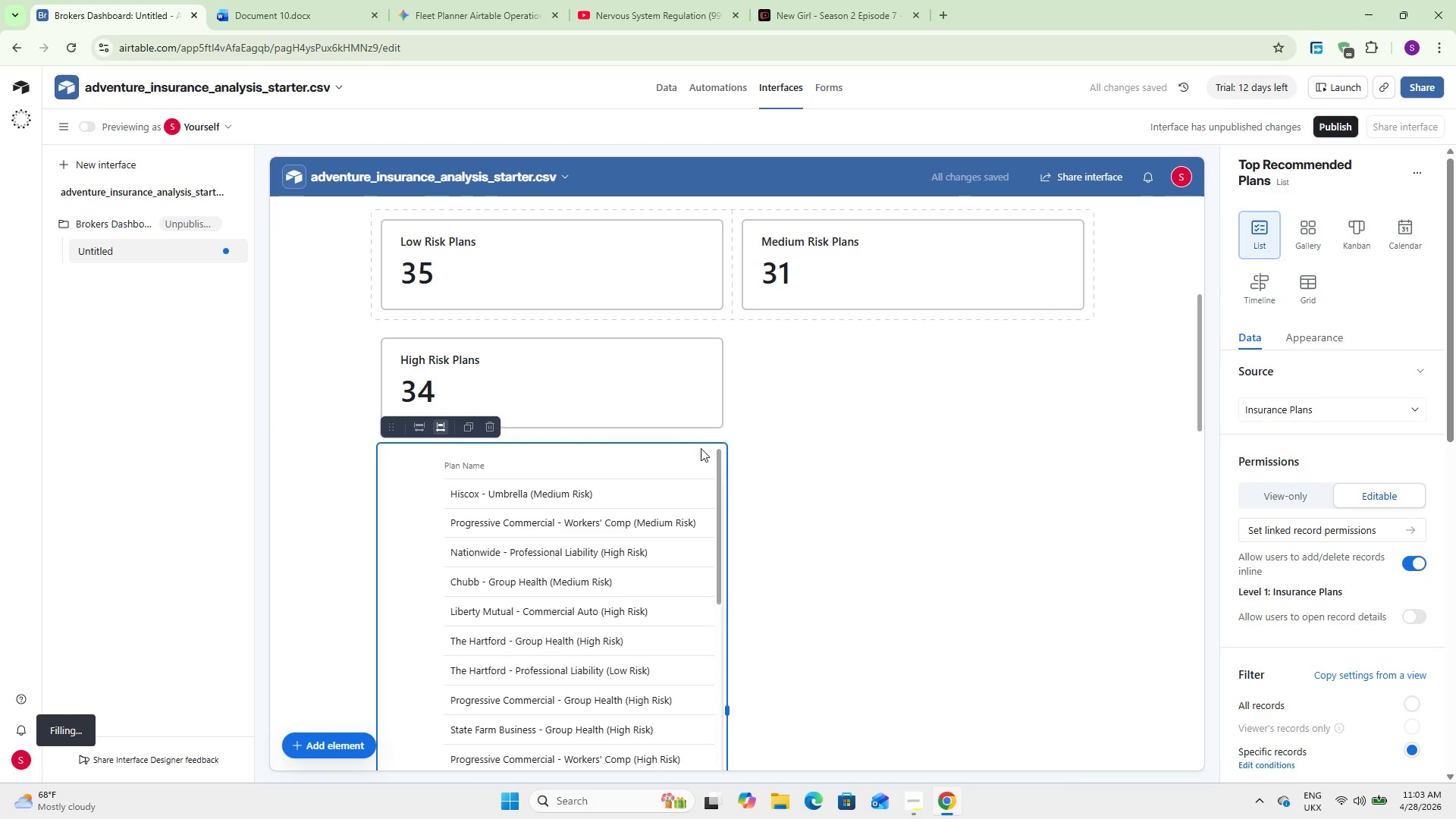 
left_click_drag(start_coordinate=[710, 443], to_coordinate=[736, 453])
 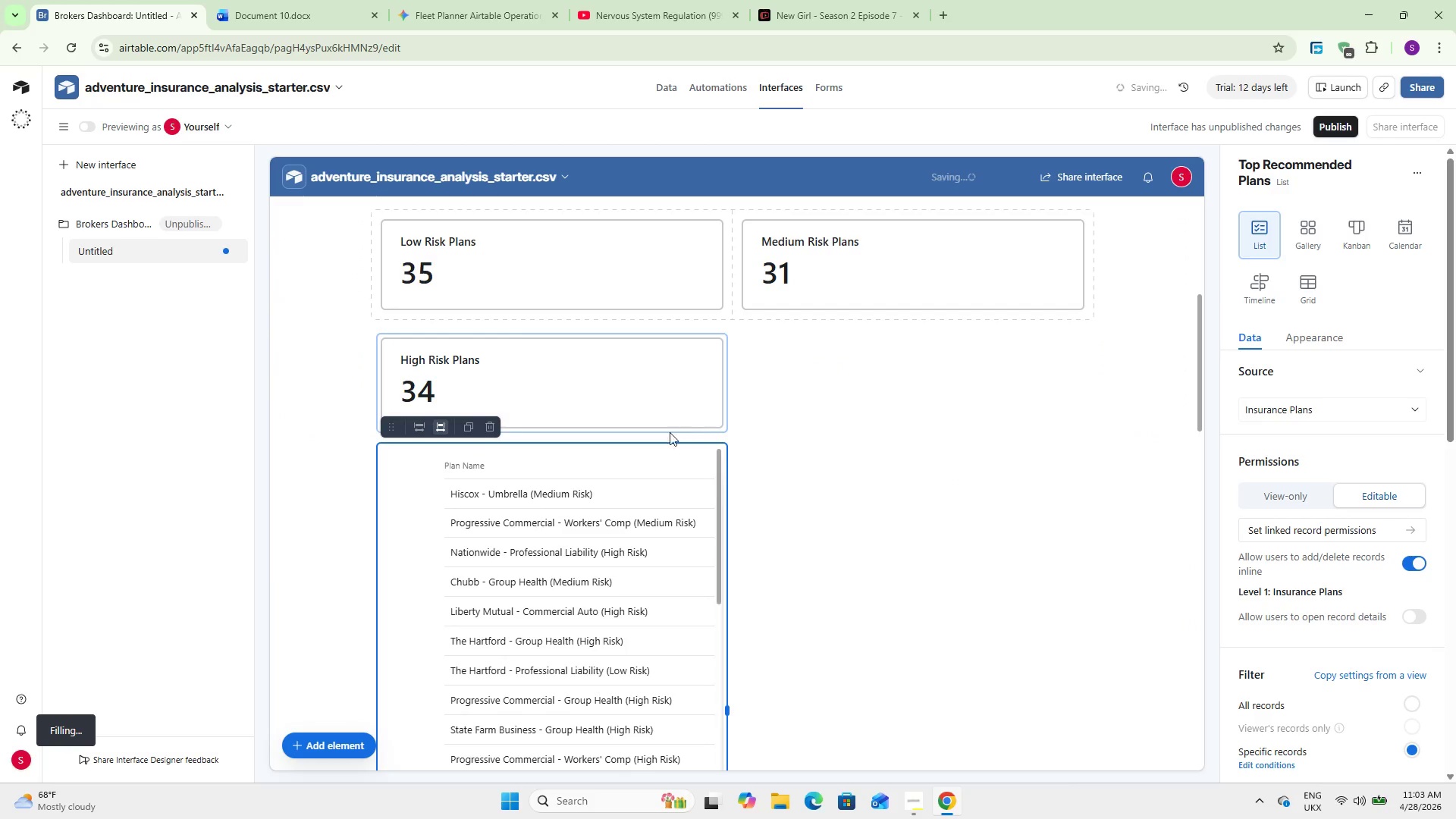 
left_click_drag(start_coordinate=[661, 440], to_coordinate=[981, 492])
 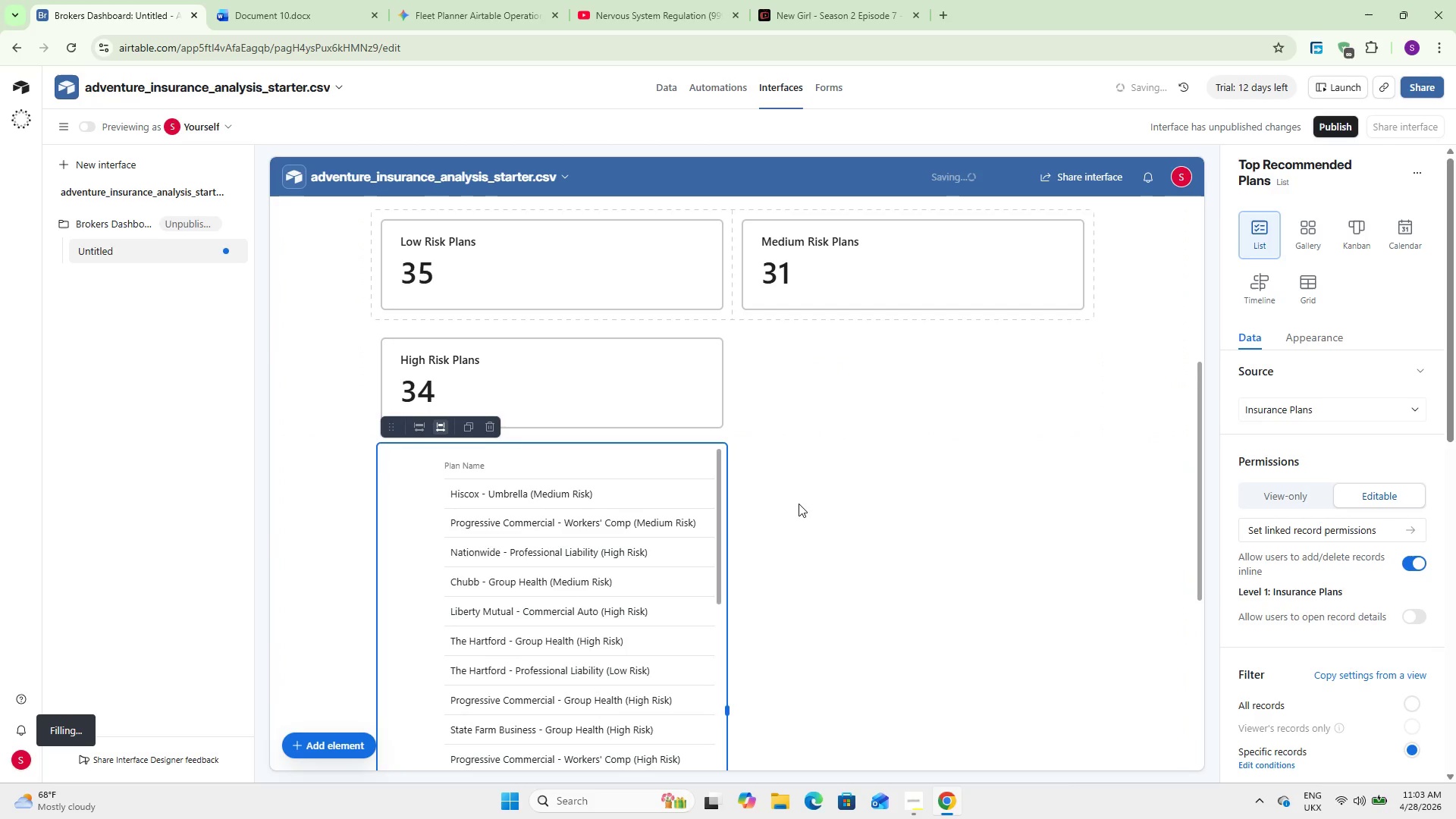 
scroll: coordinate [799, 504], scroll_direction: down, amount: 4.0
 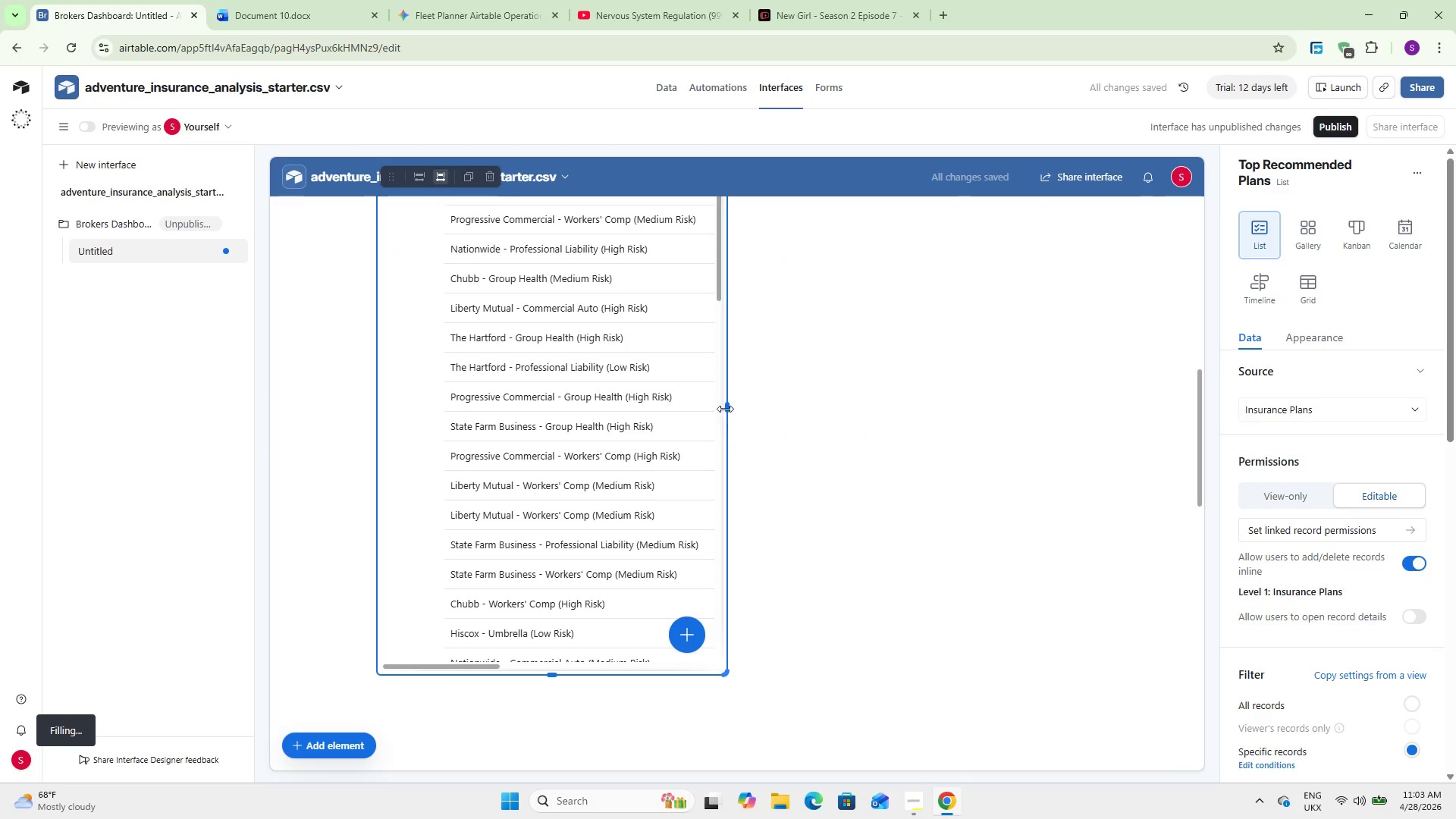 
left_click_drag(start_coordinate=[726, 408], to_coordinate=[1141, 435])
 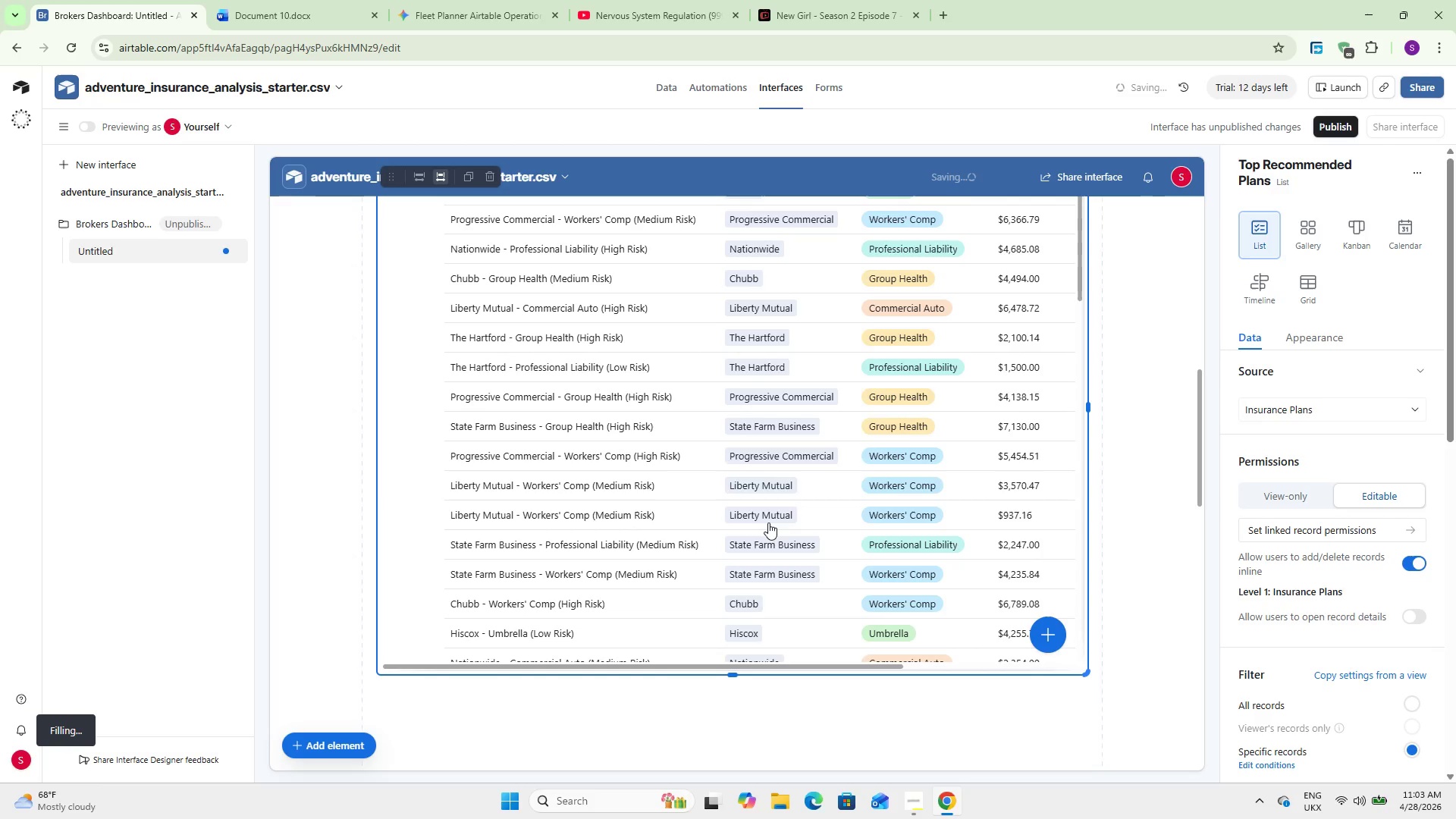 
scroll: coordinate [766, 522], scroll_direction: up, amount: 5.0
 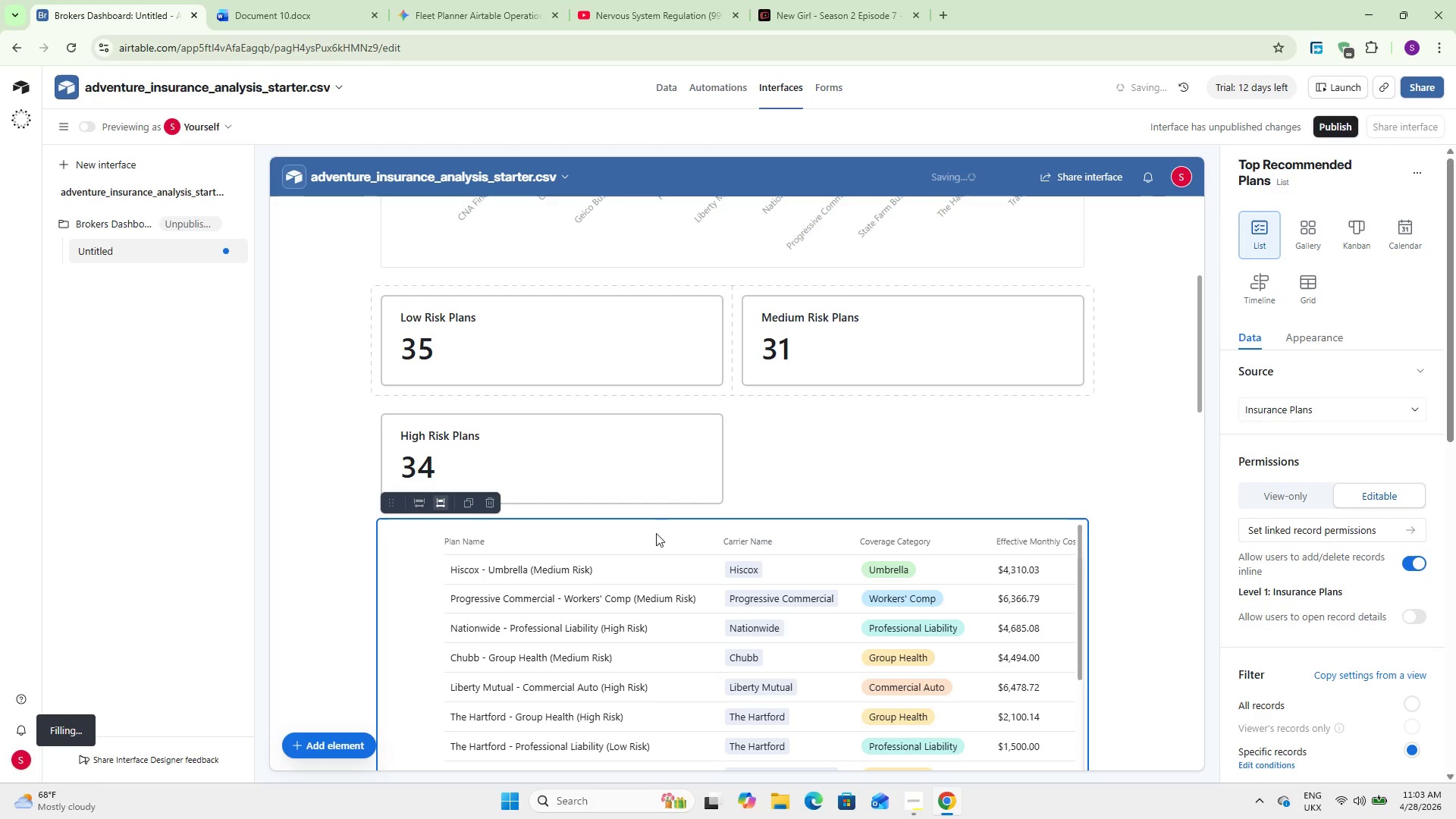 
scroll: coordinate [883, 400], scroll_direction: down, amount: 8.0
 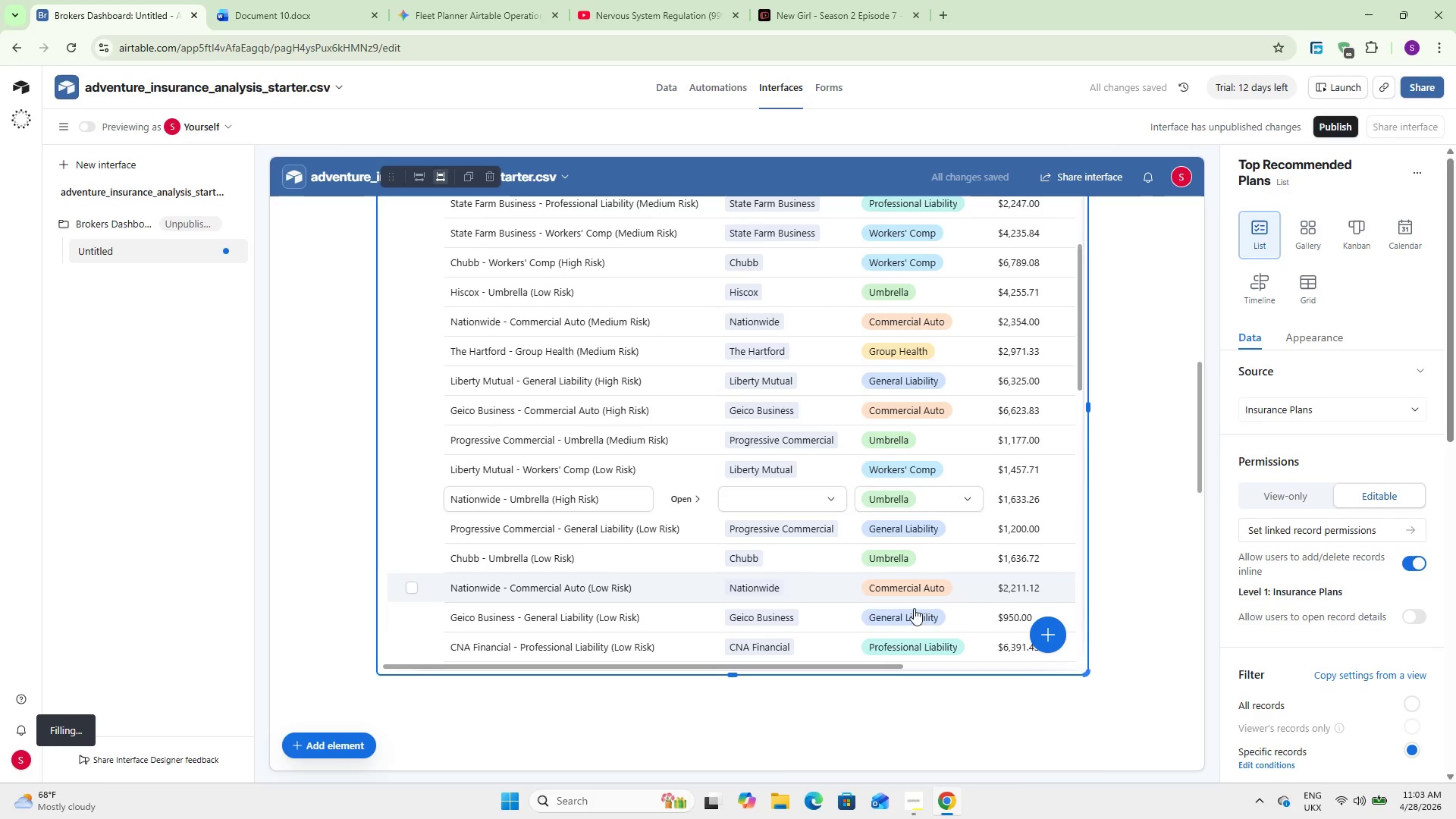 
mouse_move([847, 739])
 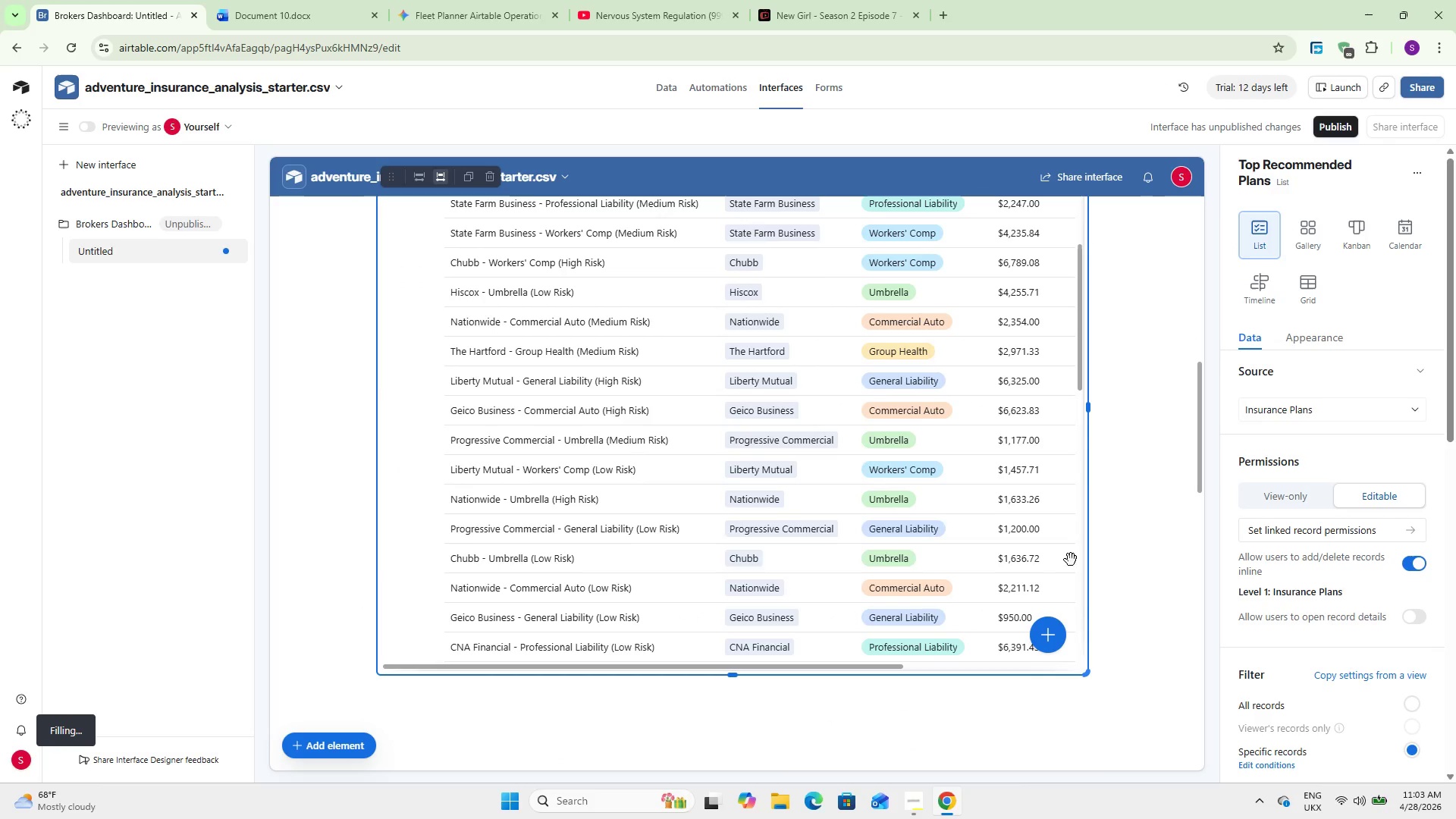 
scroll: coordinate [1137, 569], scroll_direction: up, amount: 31.0
 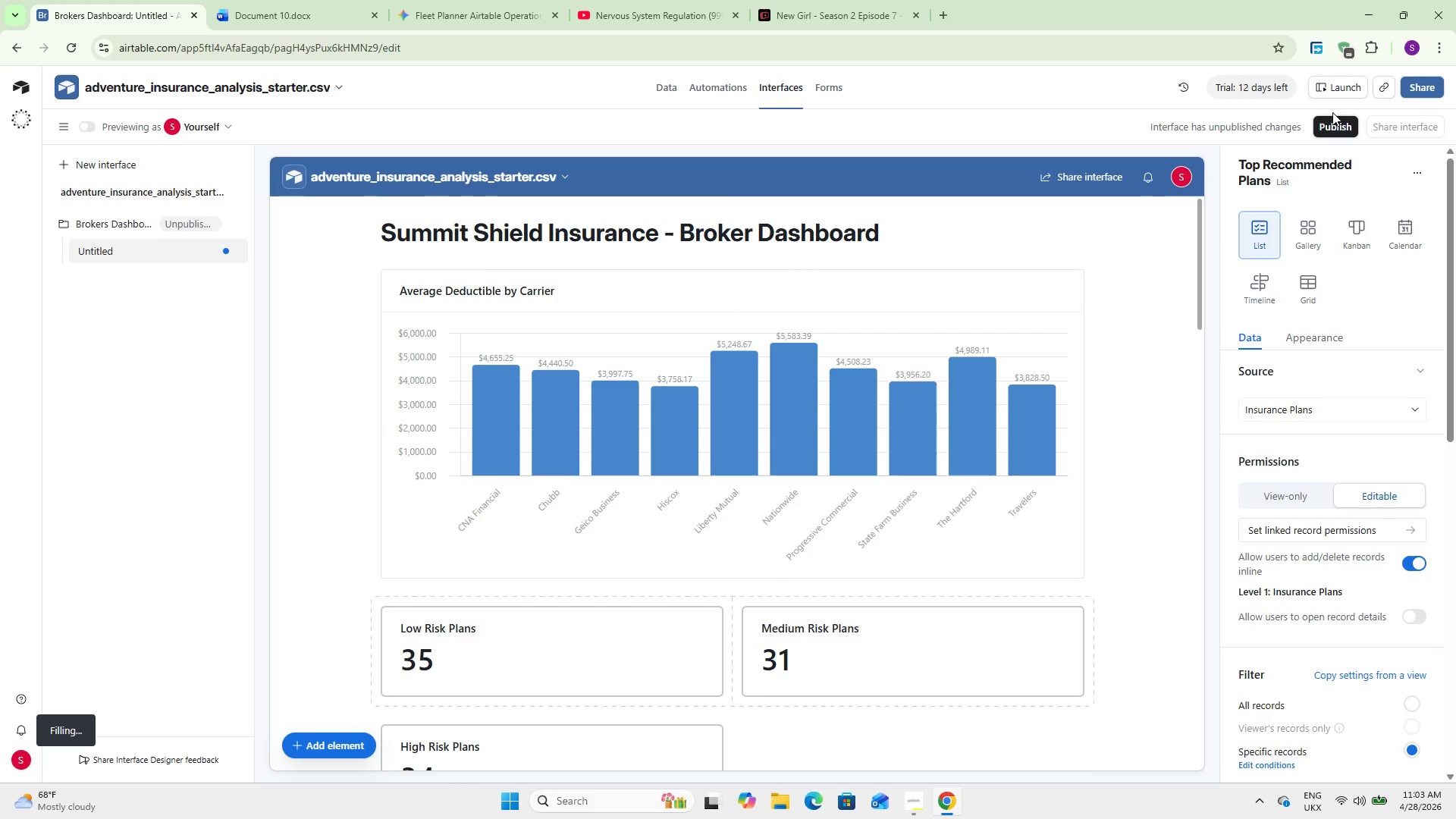 
left_click([1320, 124])
 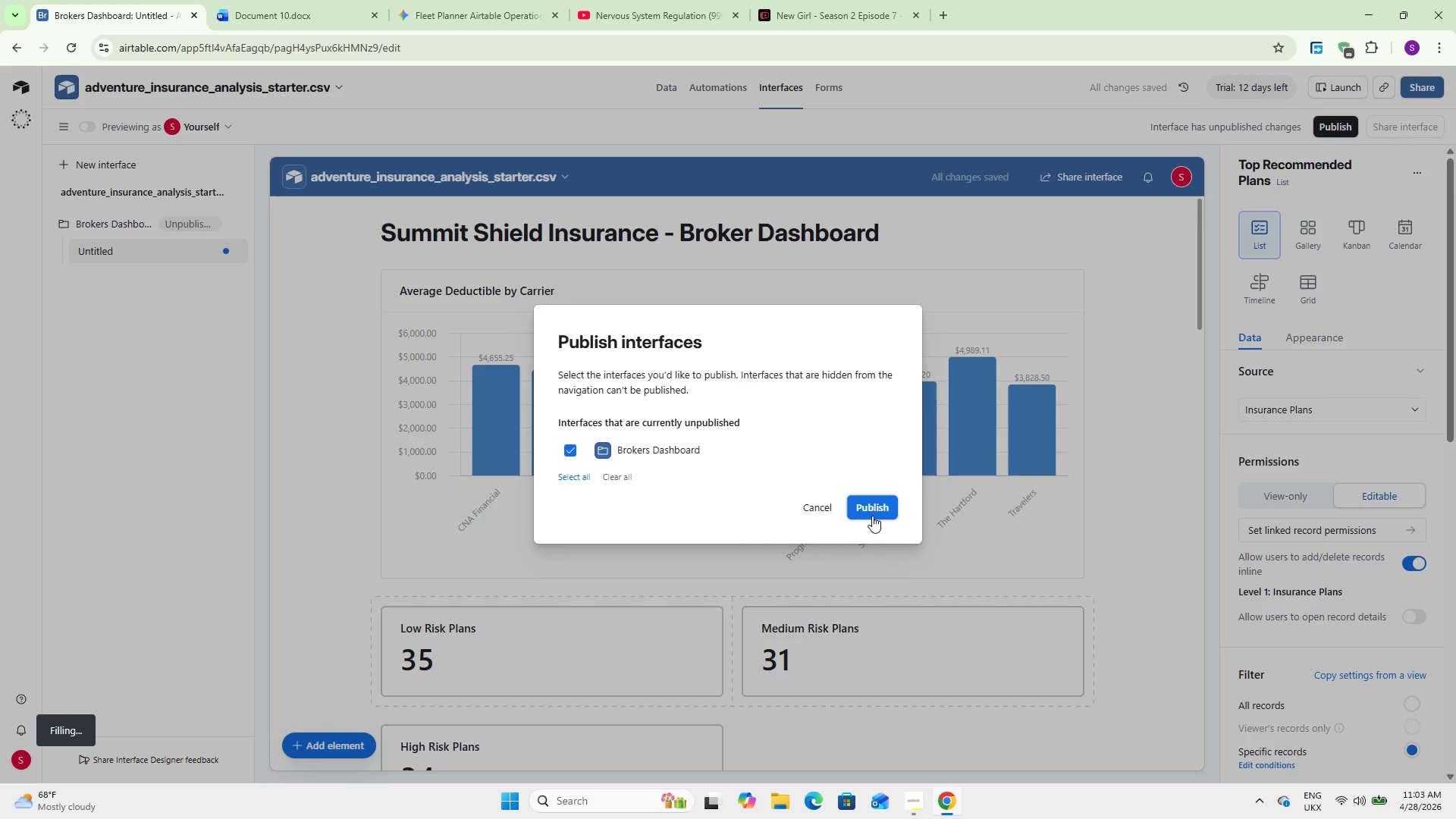 
left_click([870, 504])
 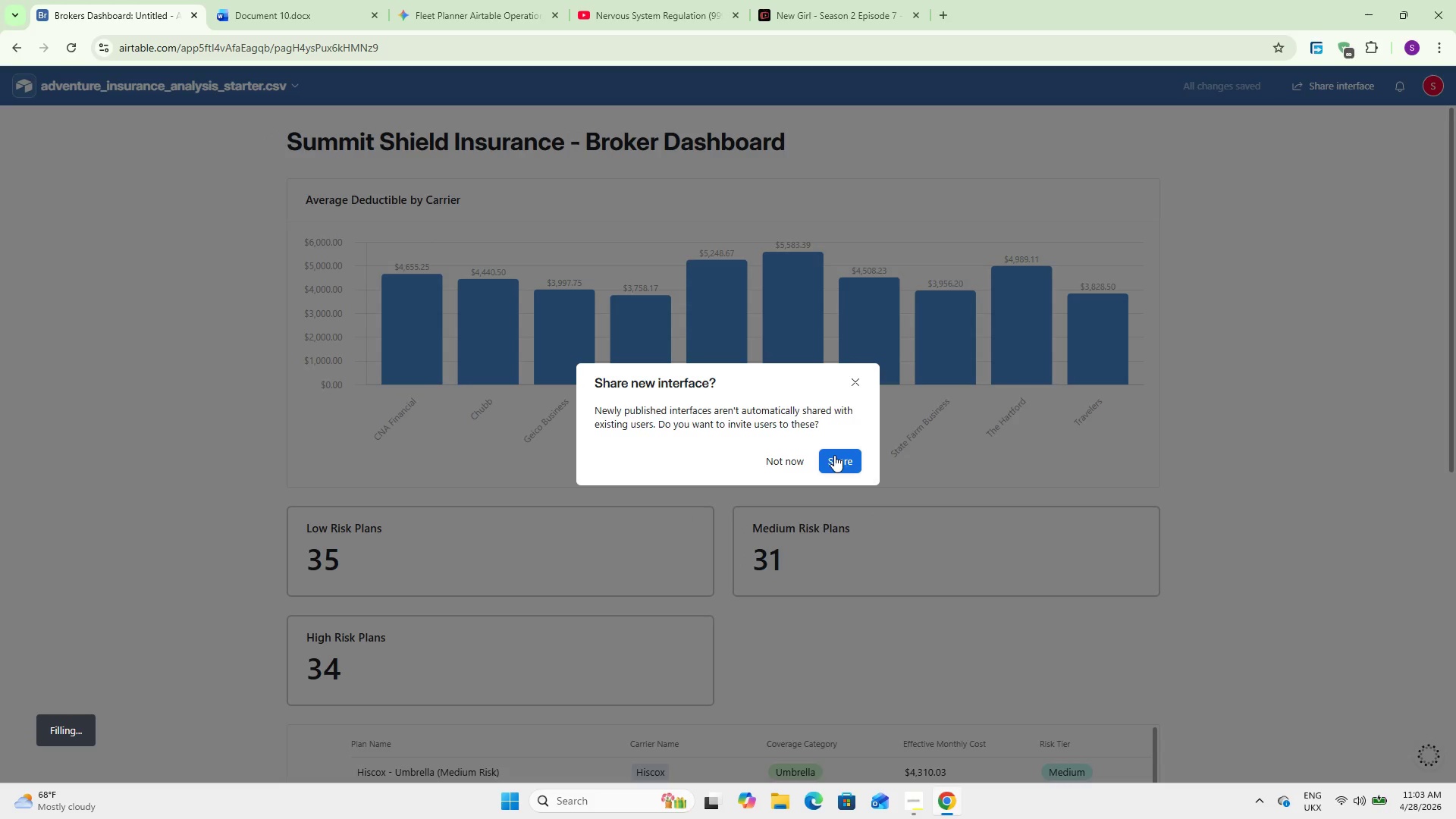 
wait(5.06)
 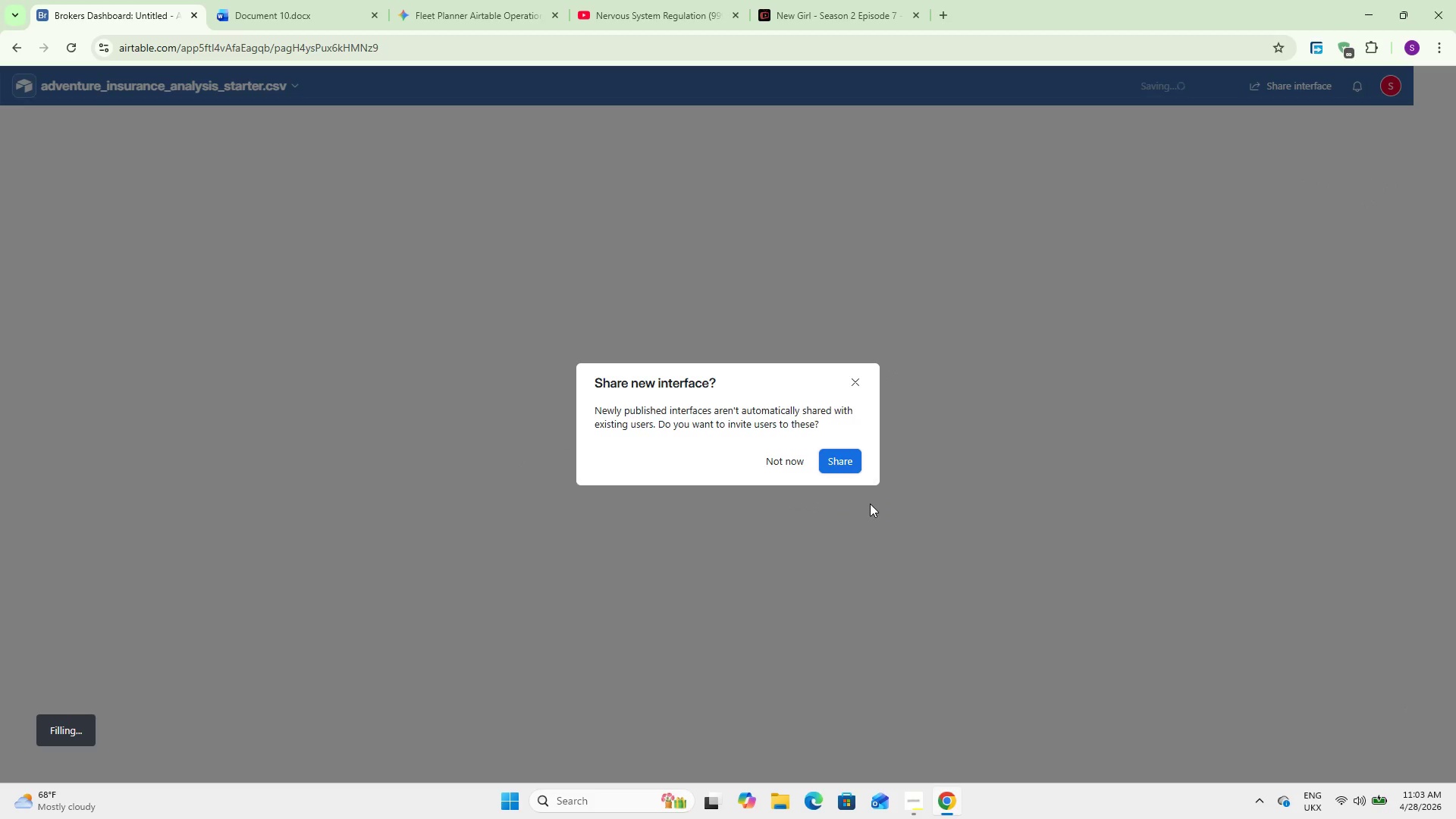 
left_click([846, 460])
 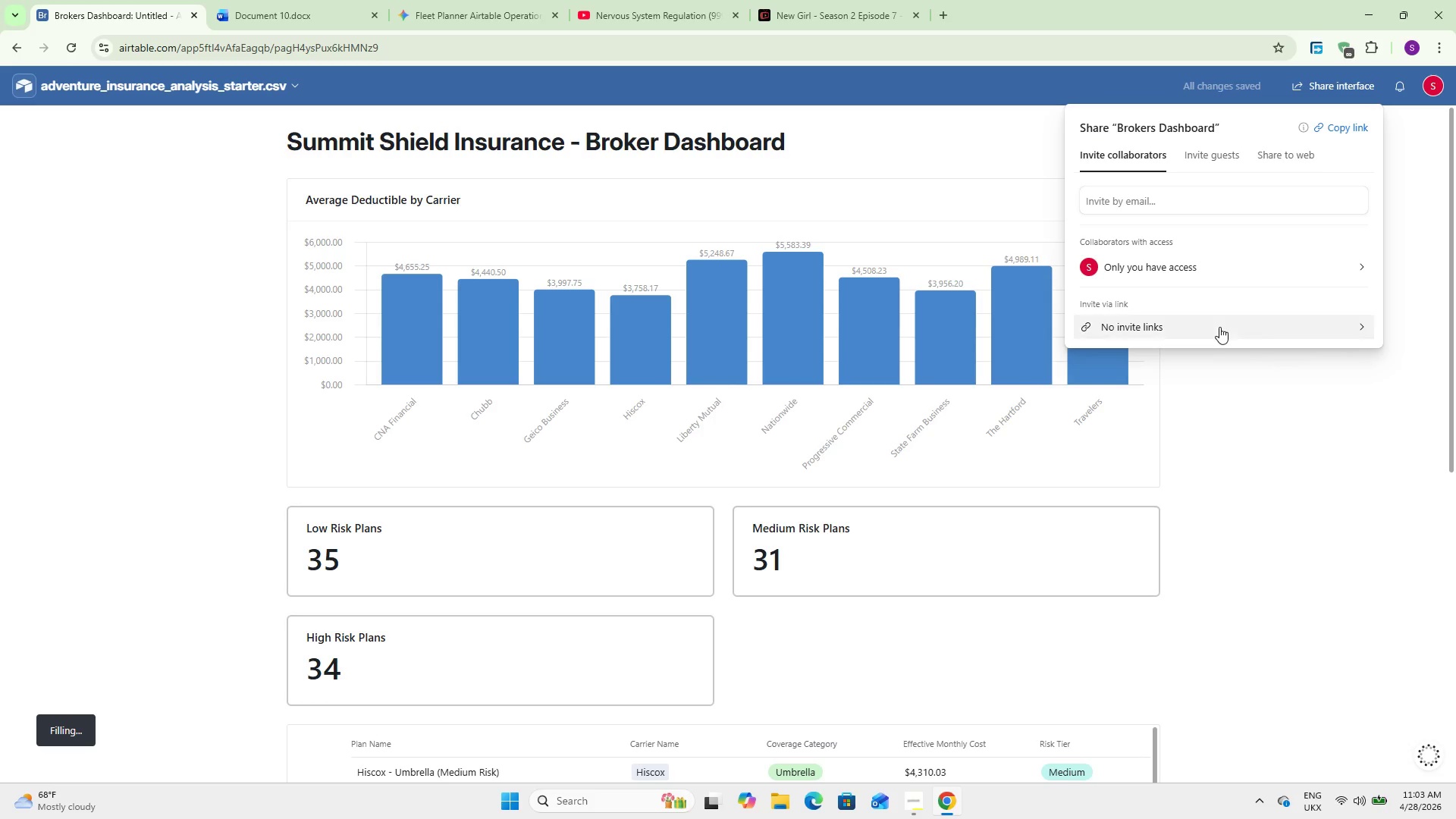 
left_click([1290, 438])
 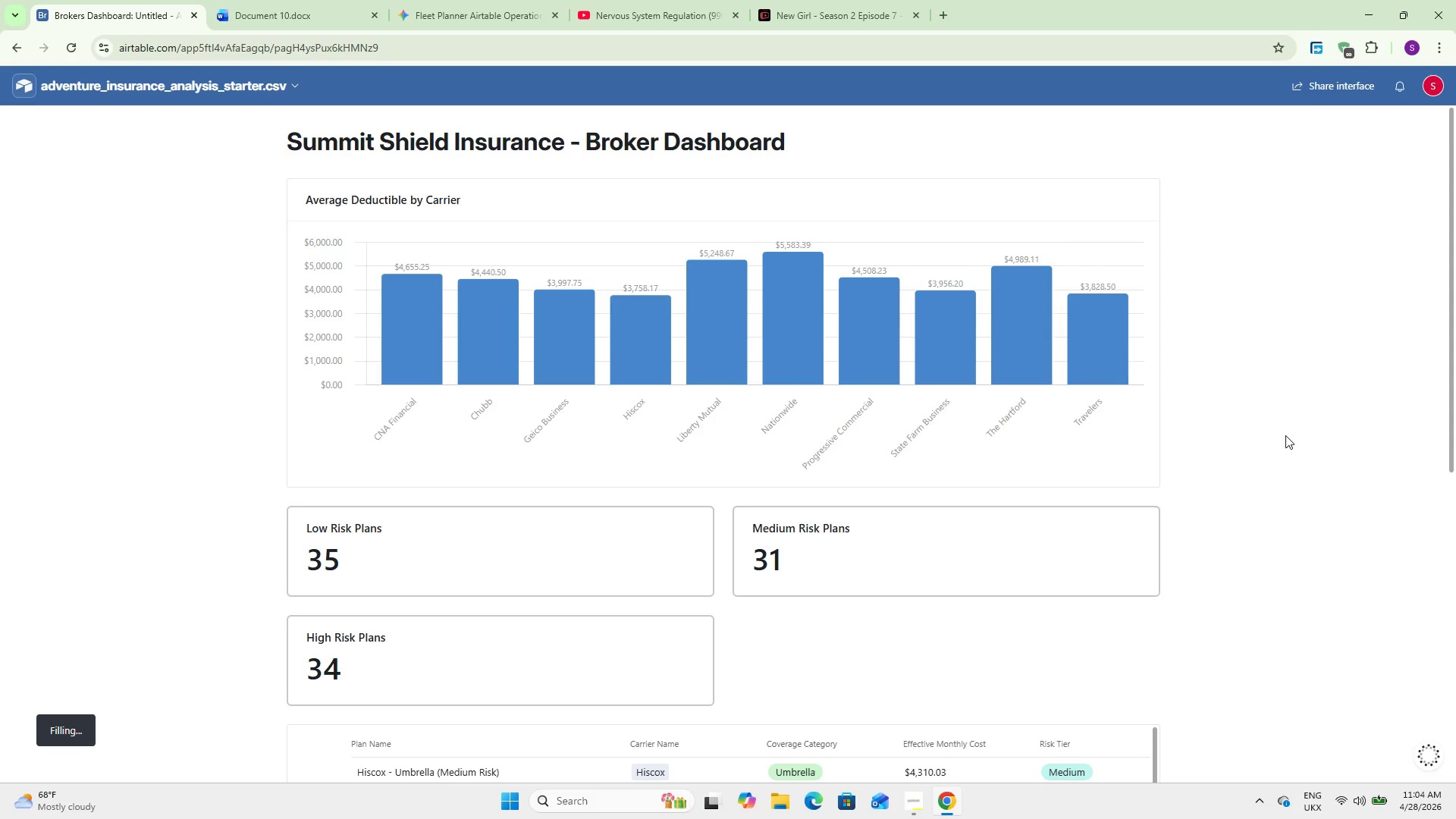 
scroll: coordinate [864, 472], scroll_direction: down, amount: 16.0
 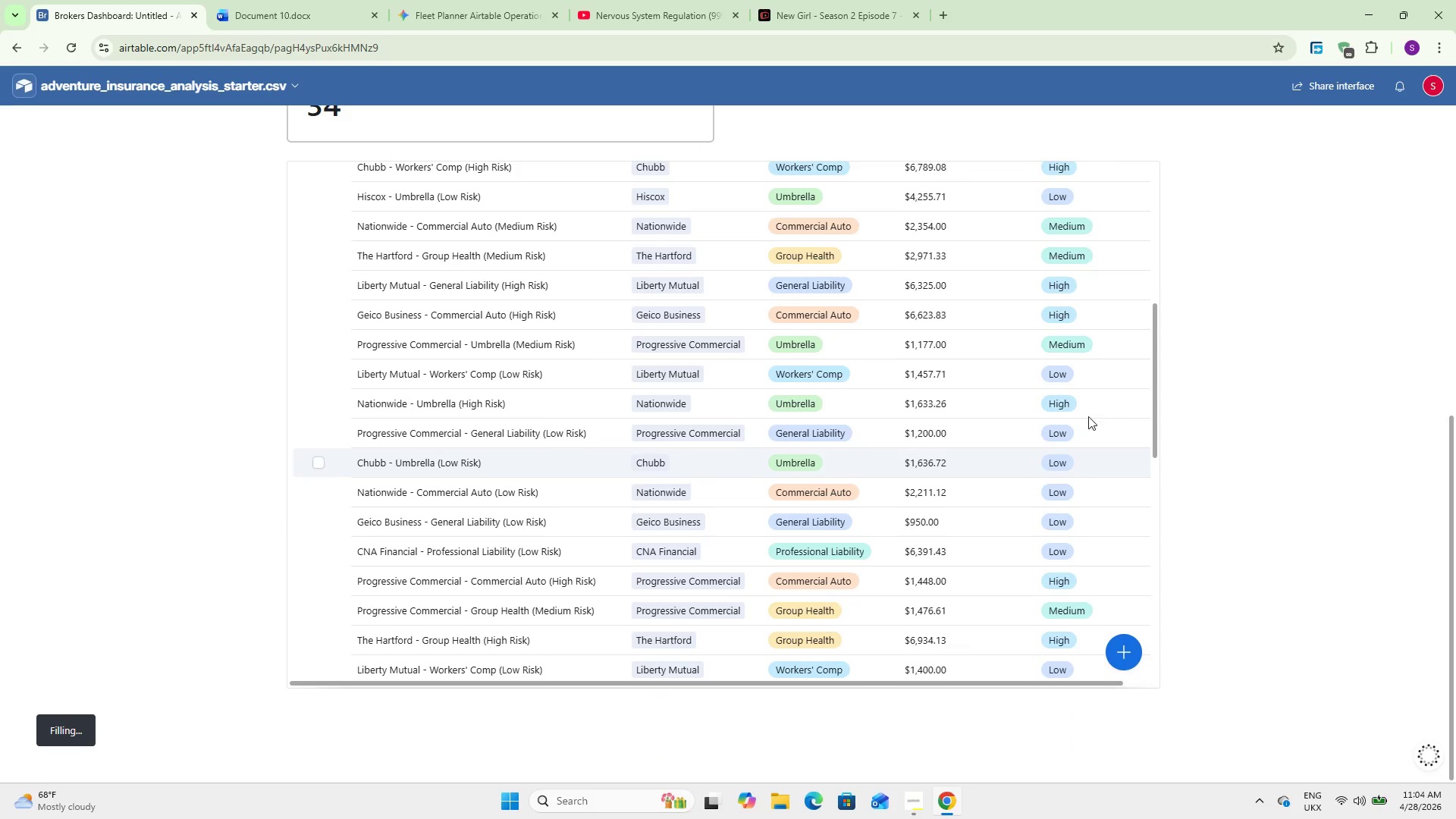 
scroll: coordinate [1224, 563], scroll_direction: up, amount: 24.0
 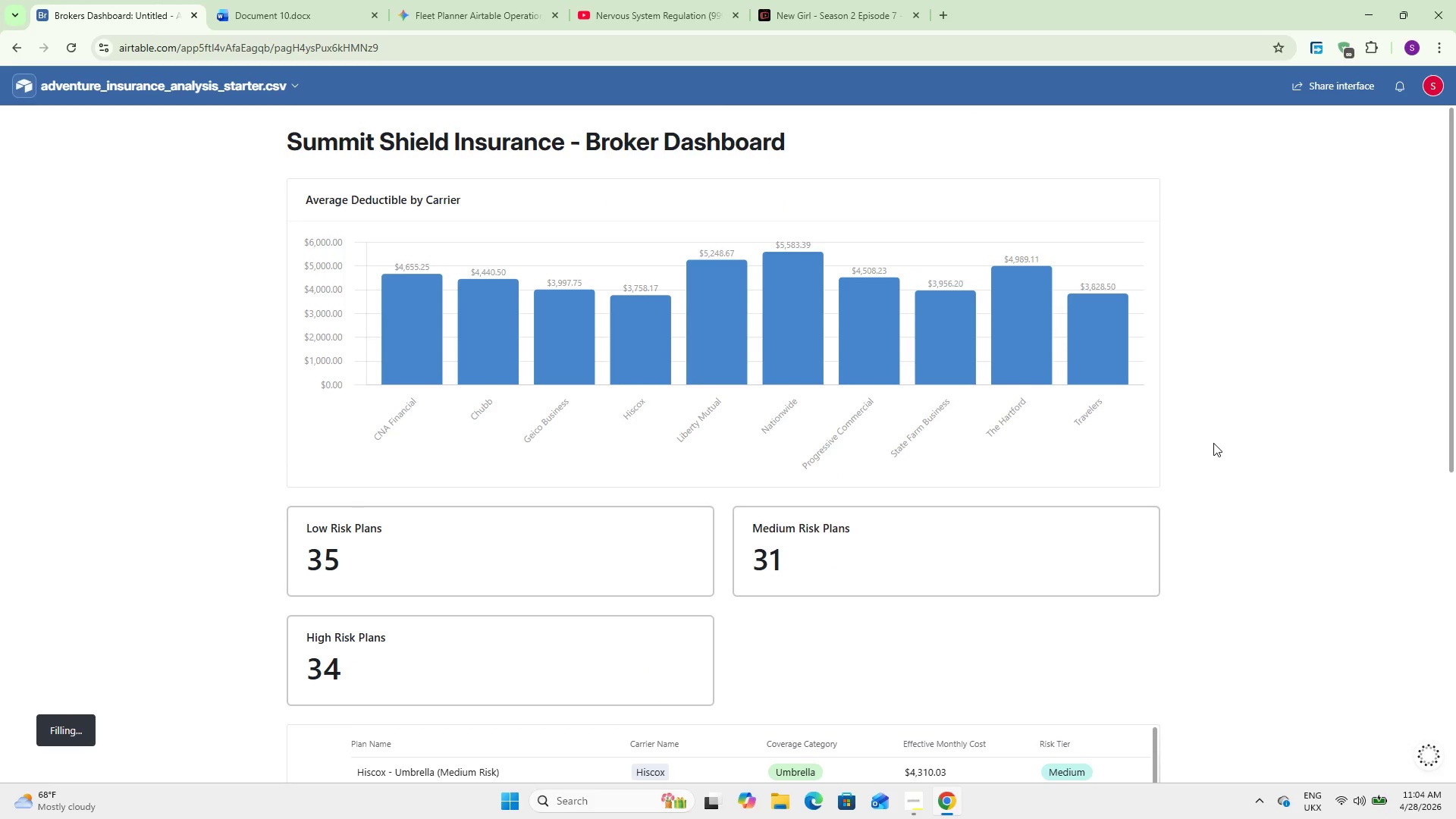 
key(Control+P)
 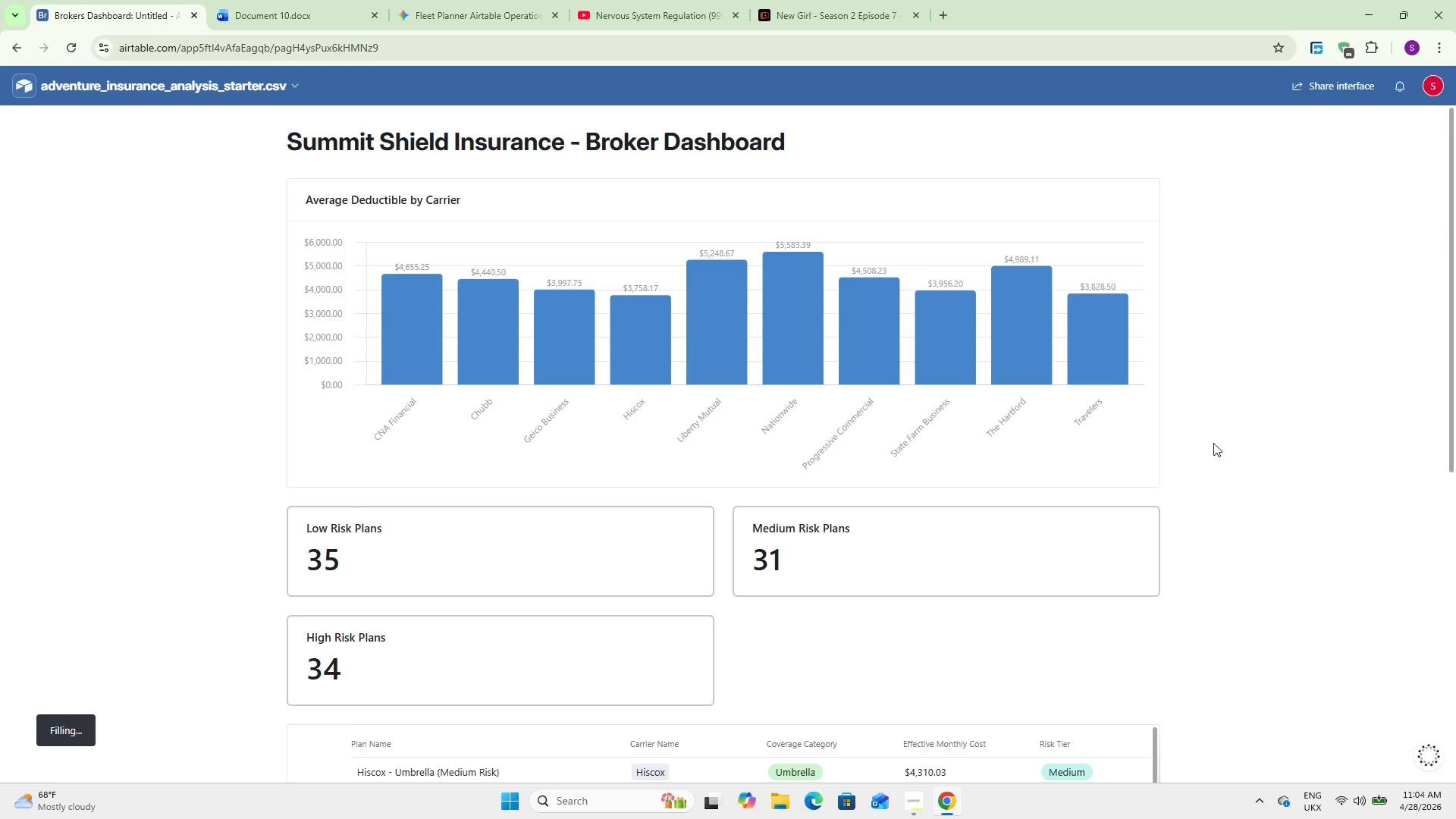 
key(Control+P)
 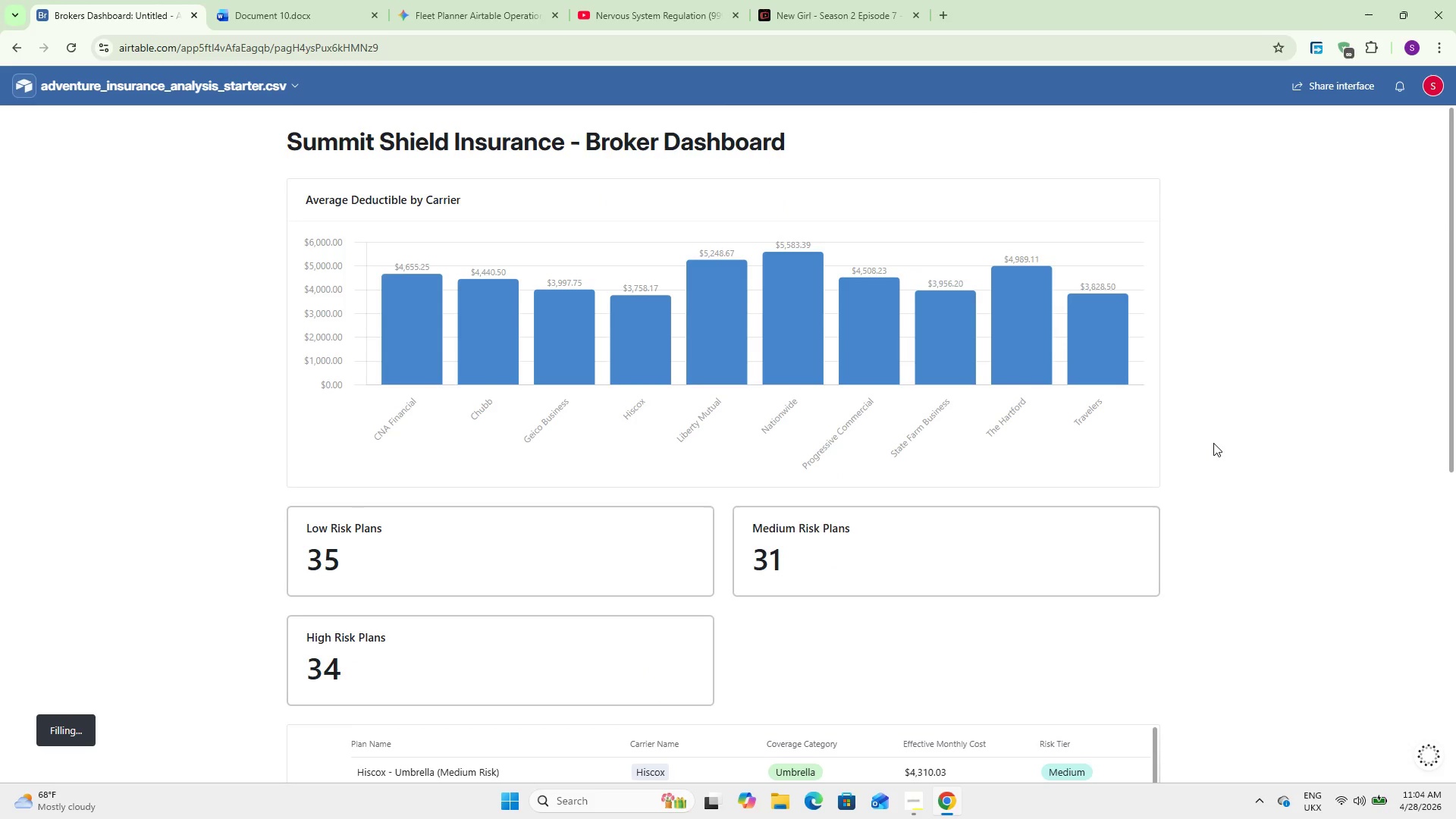 
key(Control+P)
 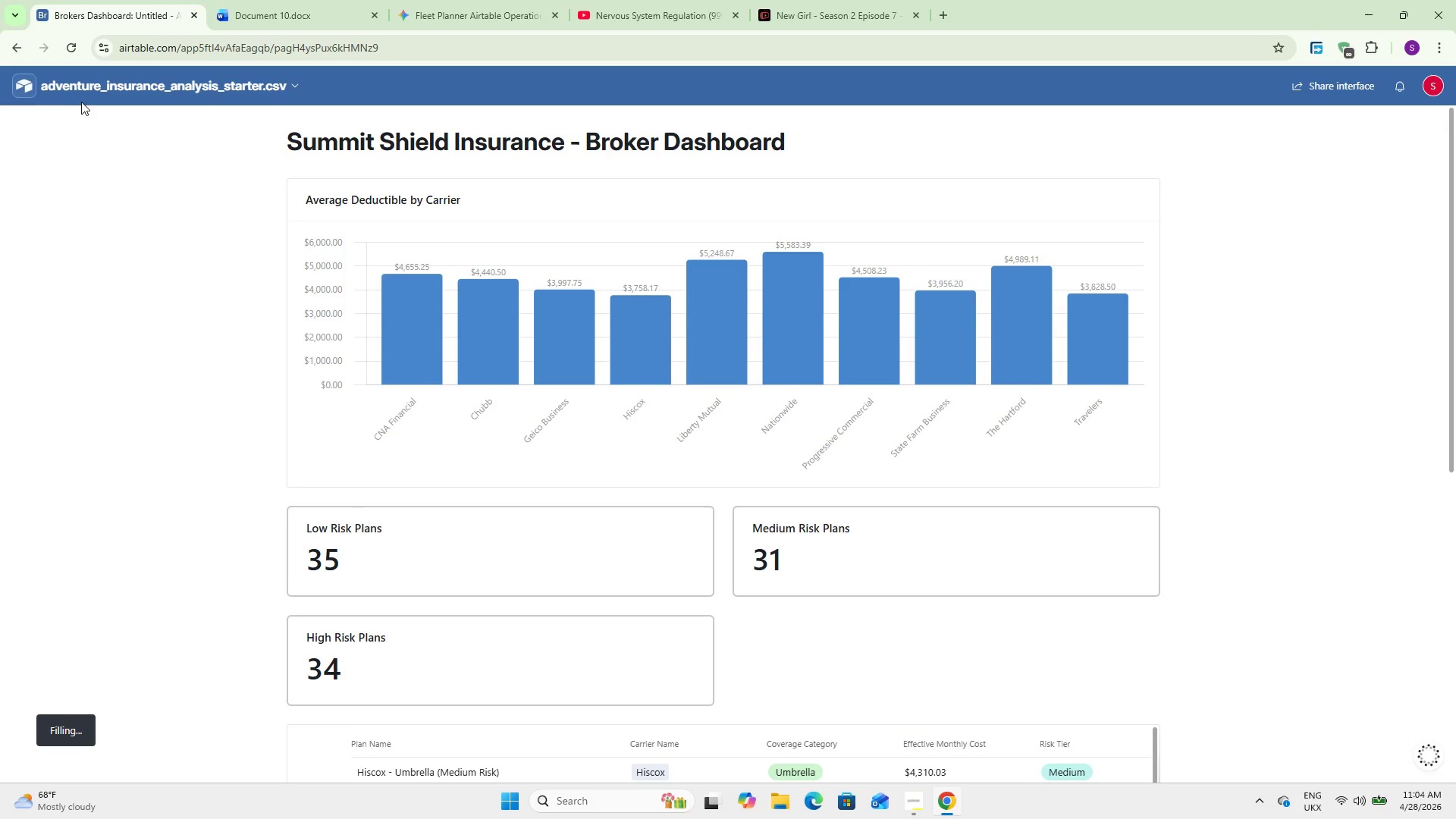 
left_click([91, 92])
 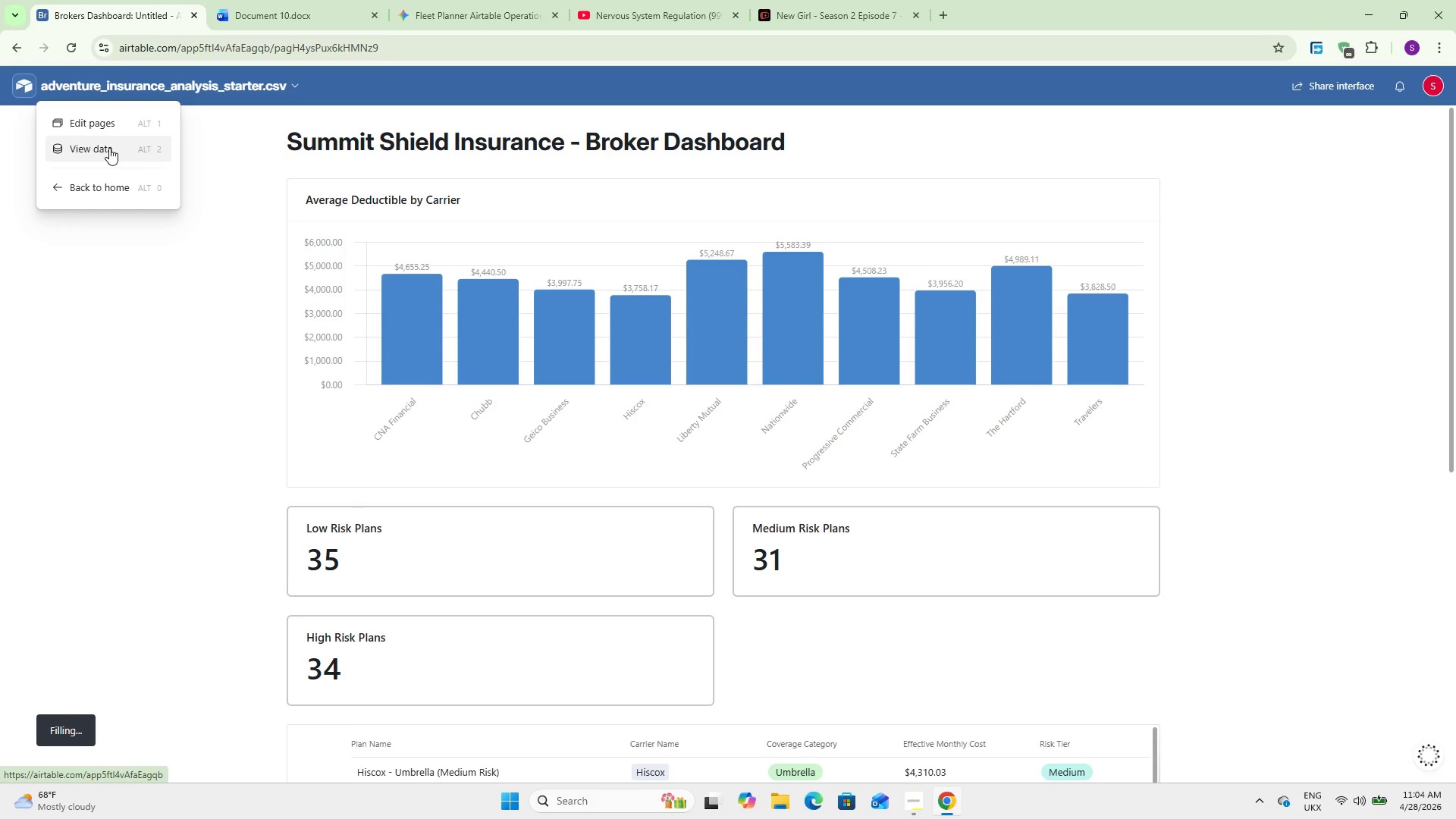 
left_click([109, 148])
 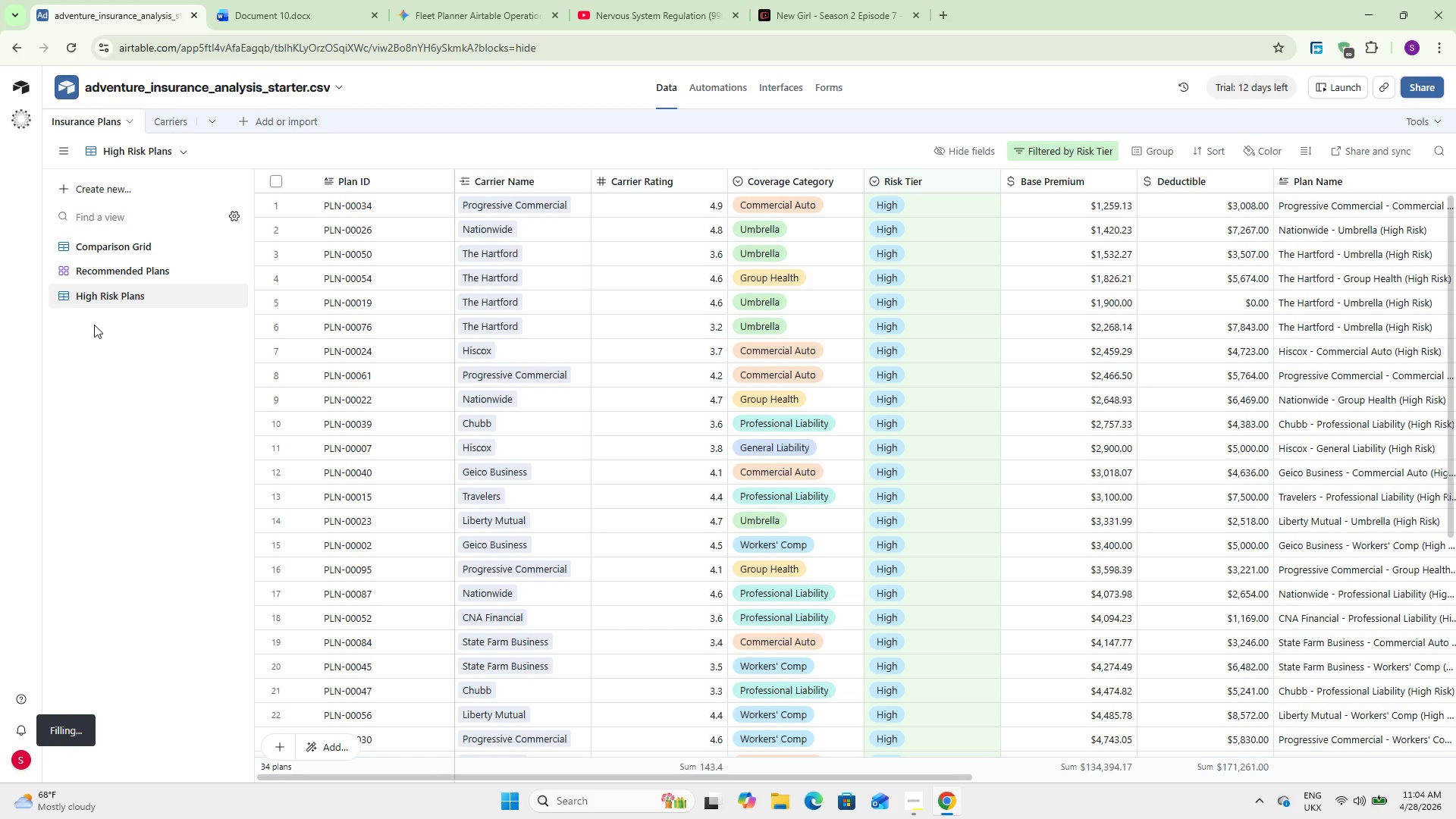 
left_click([111, 267])
 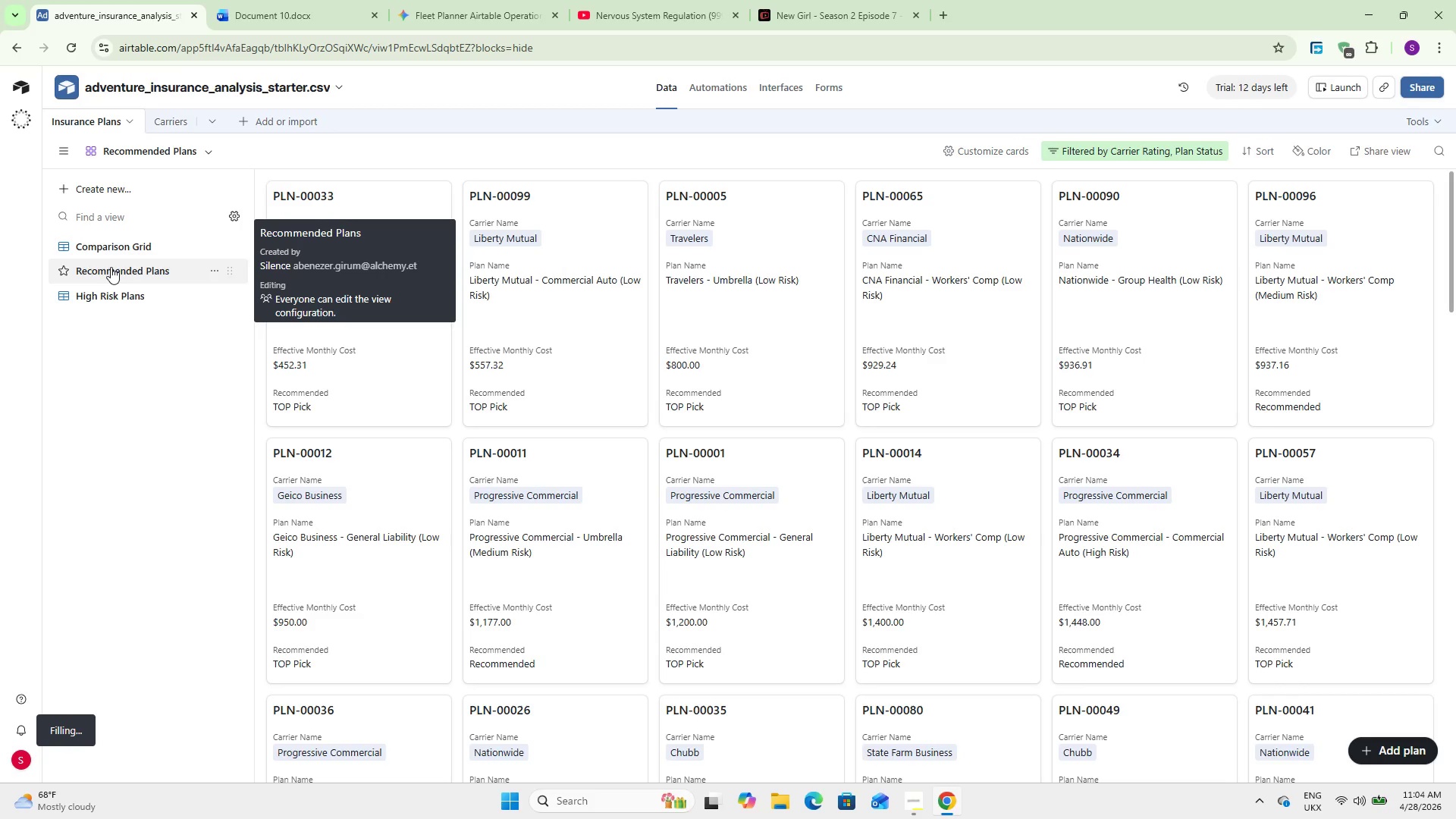 